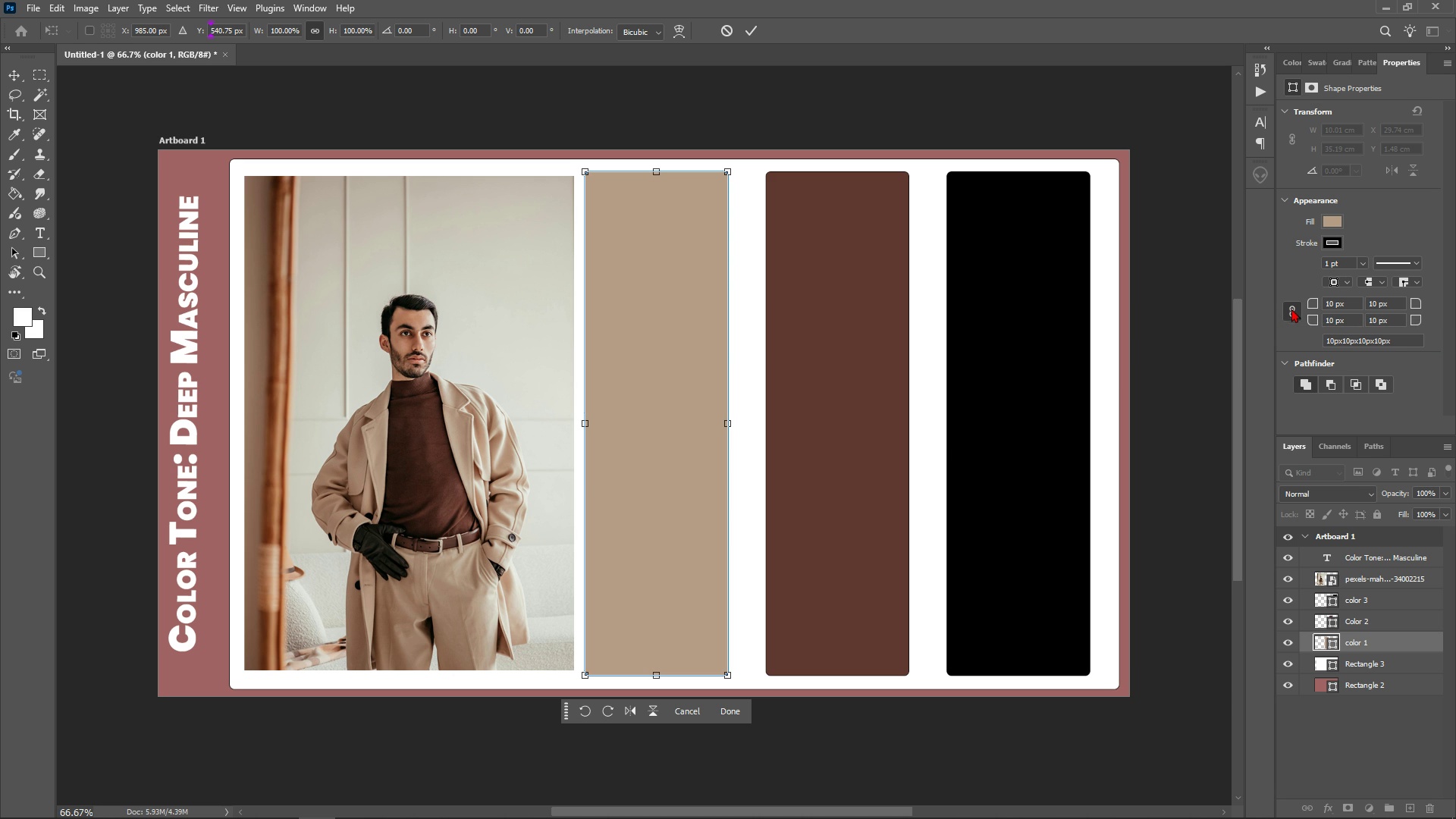 
triple_click([1290, 306])
 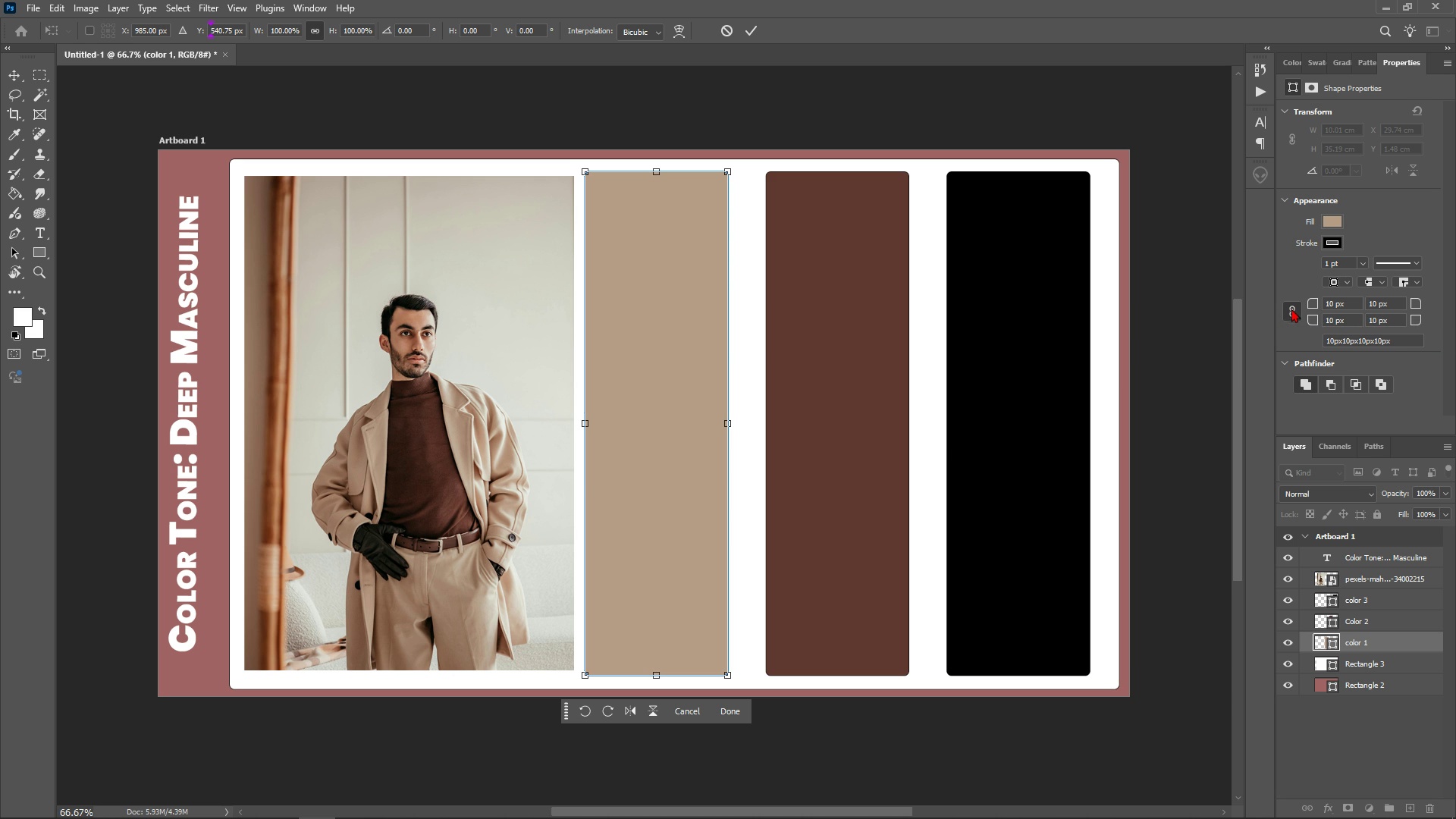 
triple_click([1290, 306])
 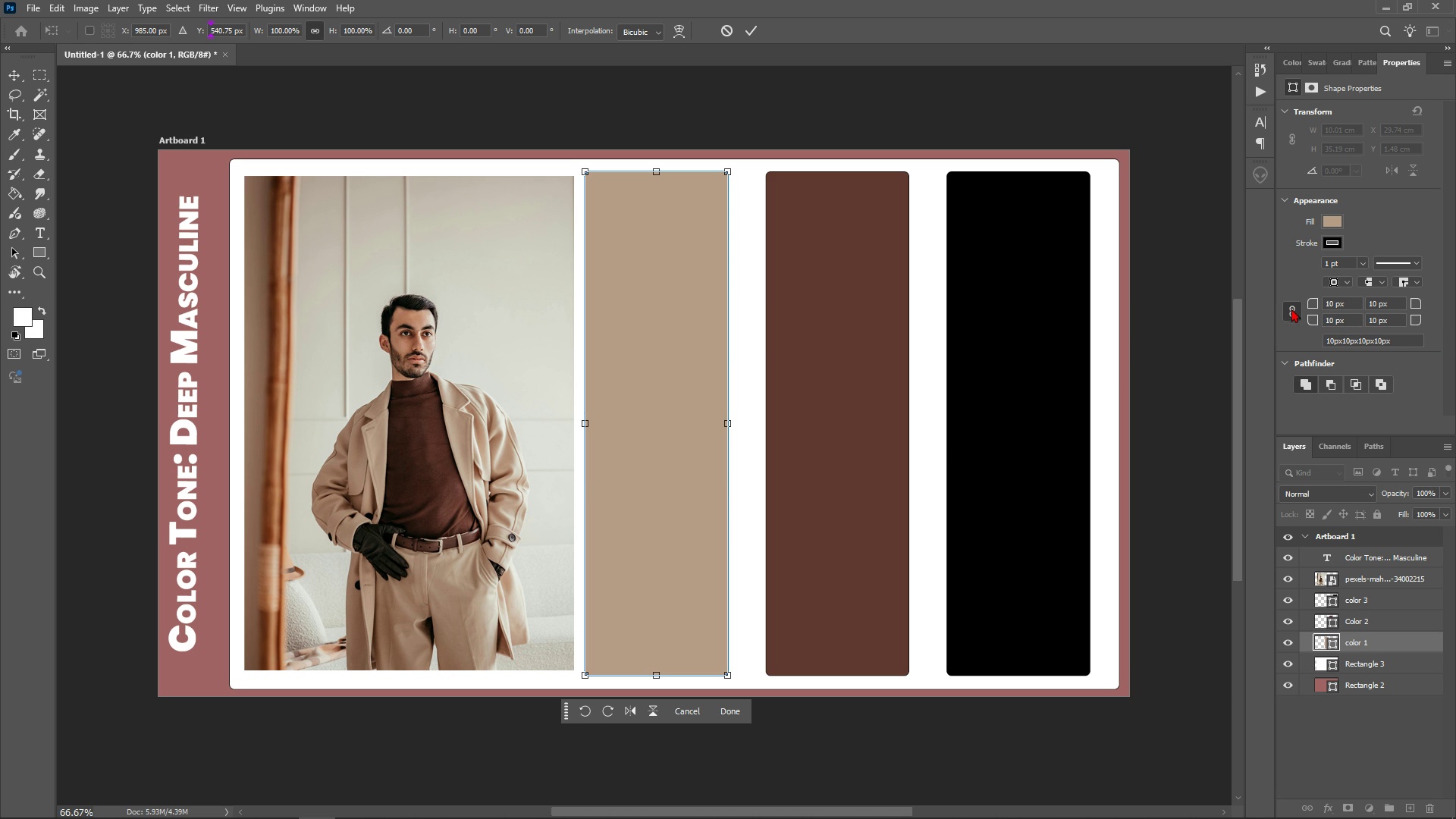 
triple_click([1290, 306])
 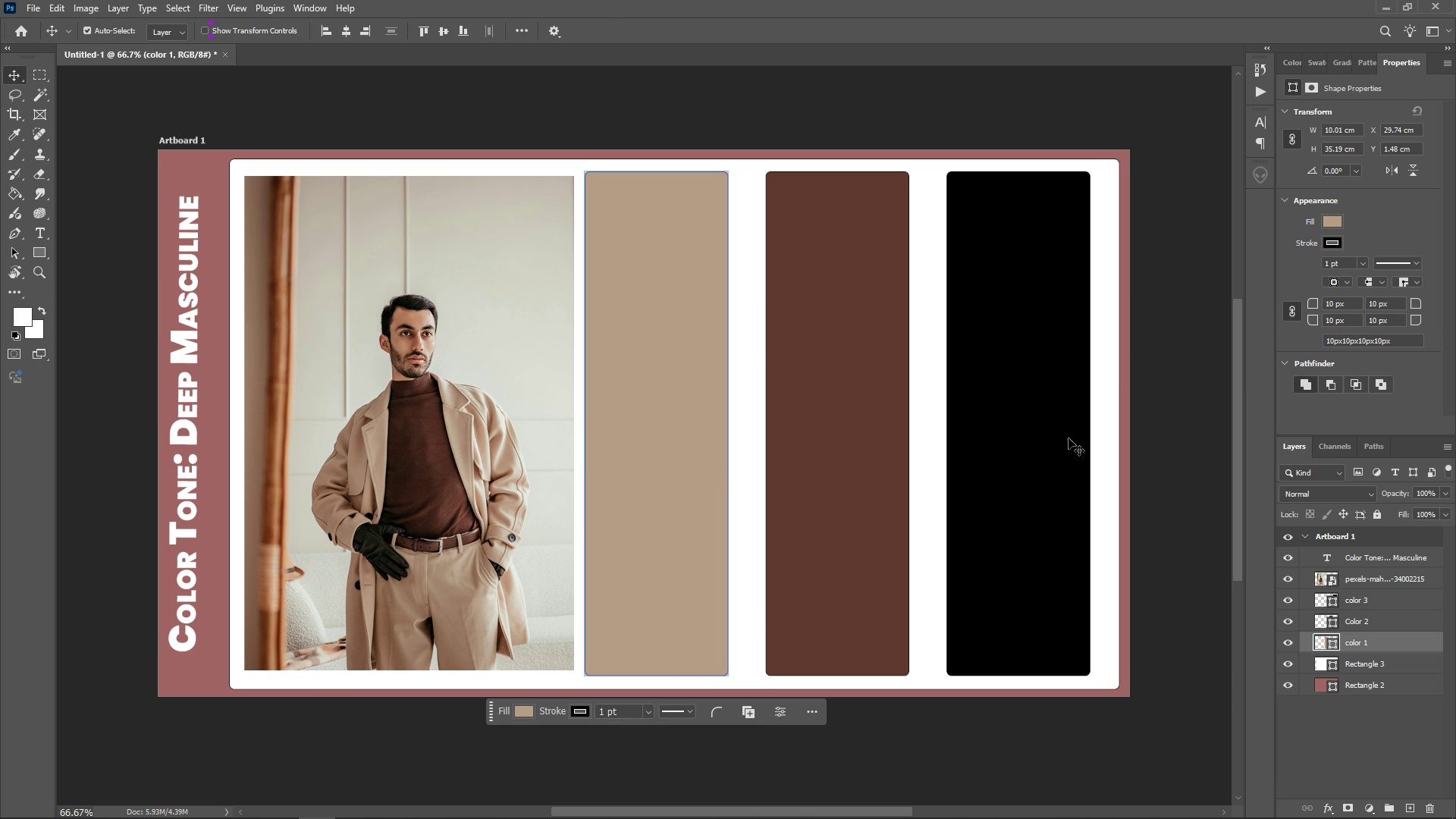 
double_click([1294, 306])
 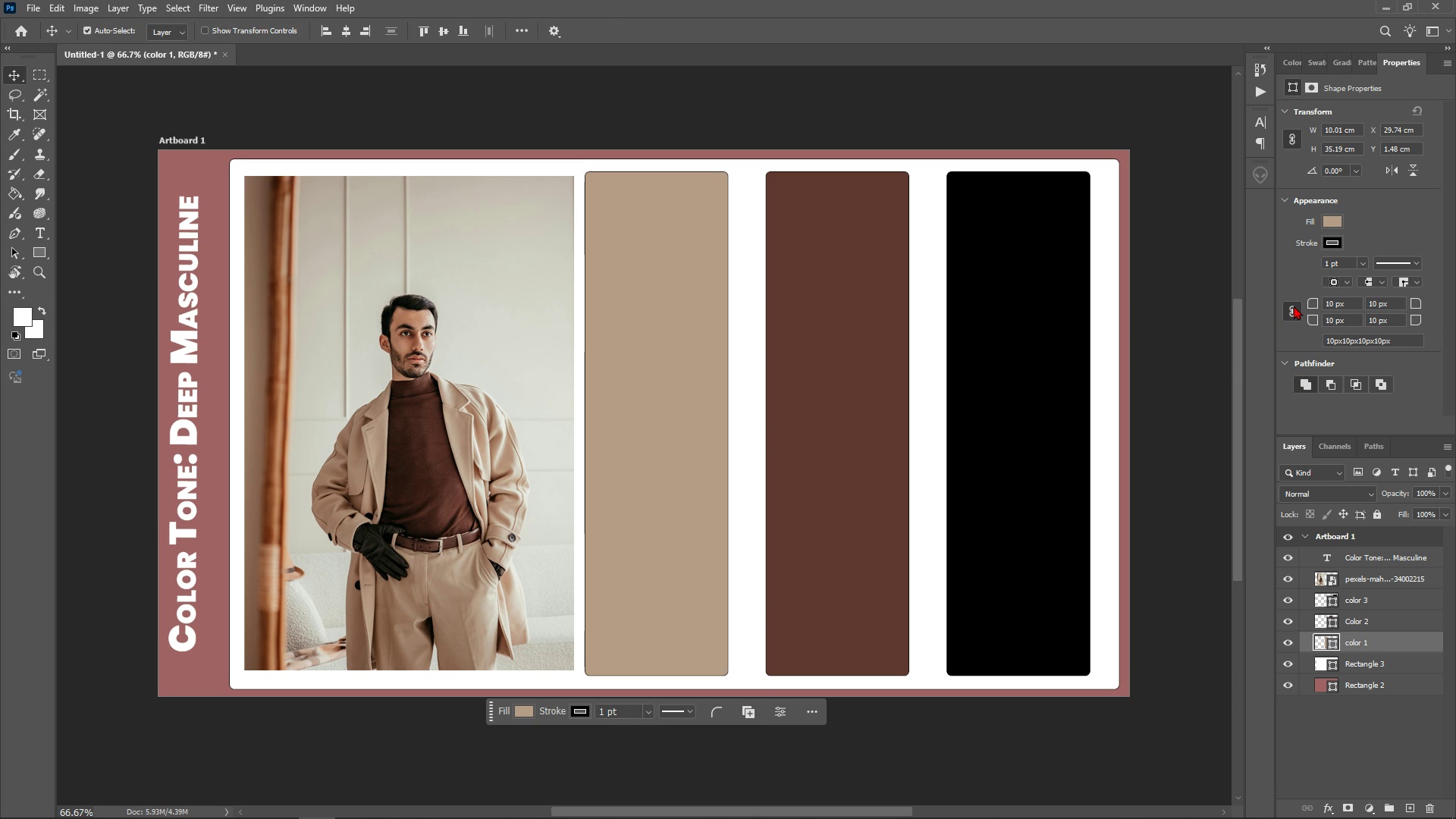 
triple_click([1294, 306])
 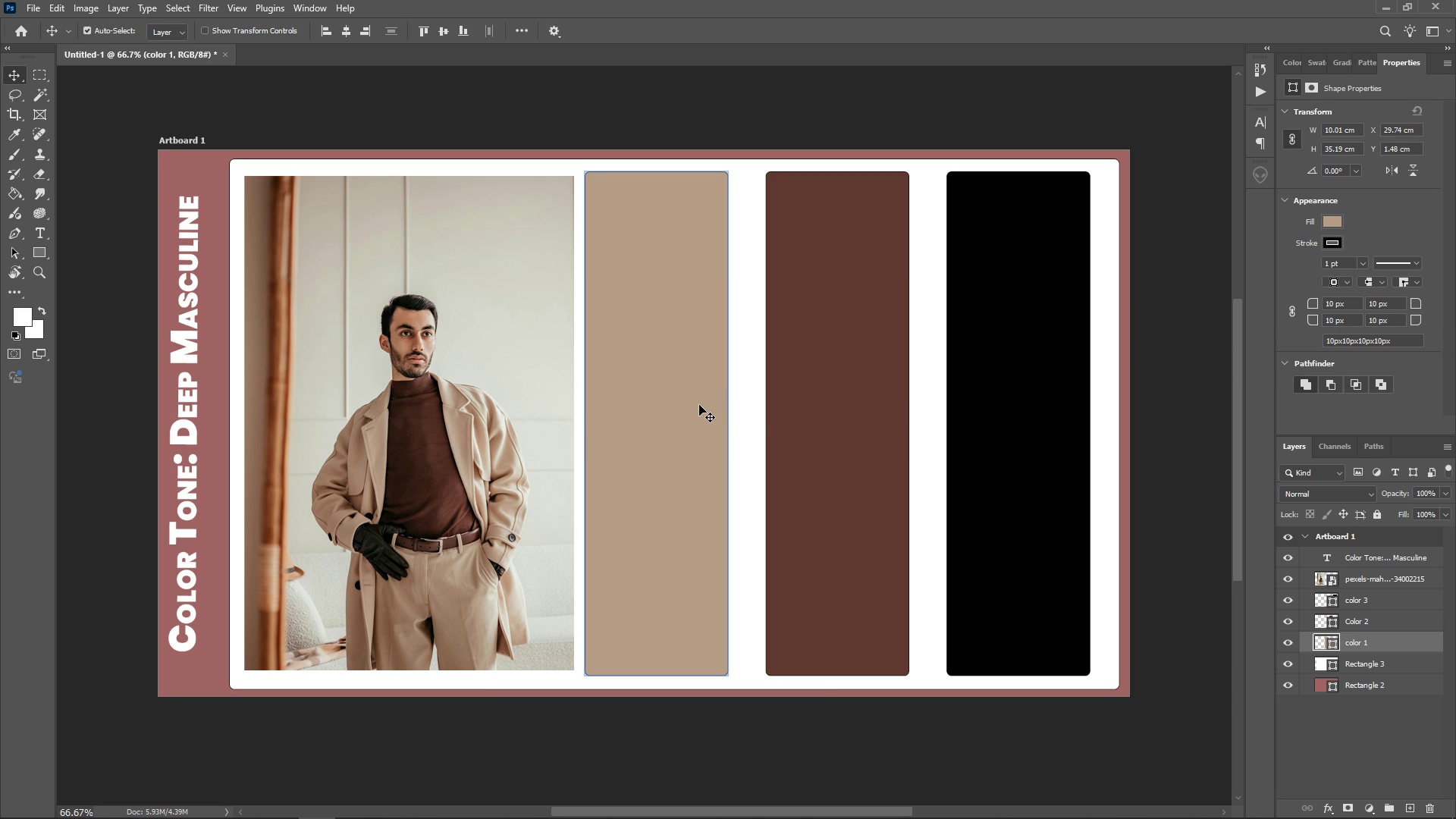 
left_click([699, 405])
 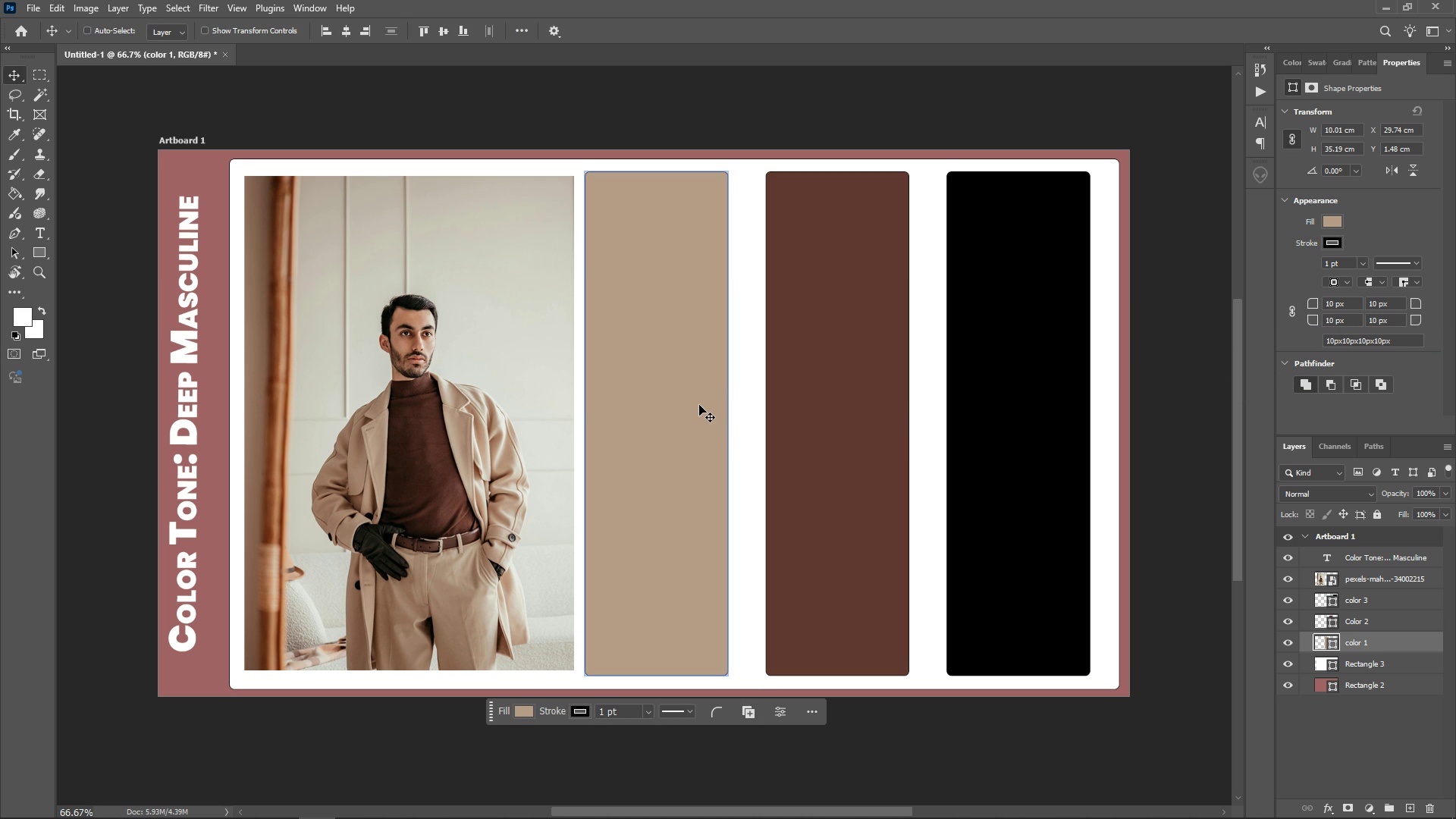 
key(Control+T)
 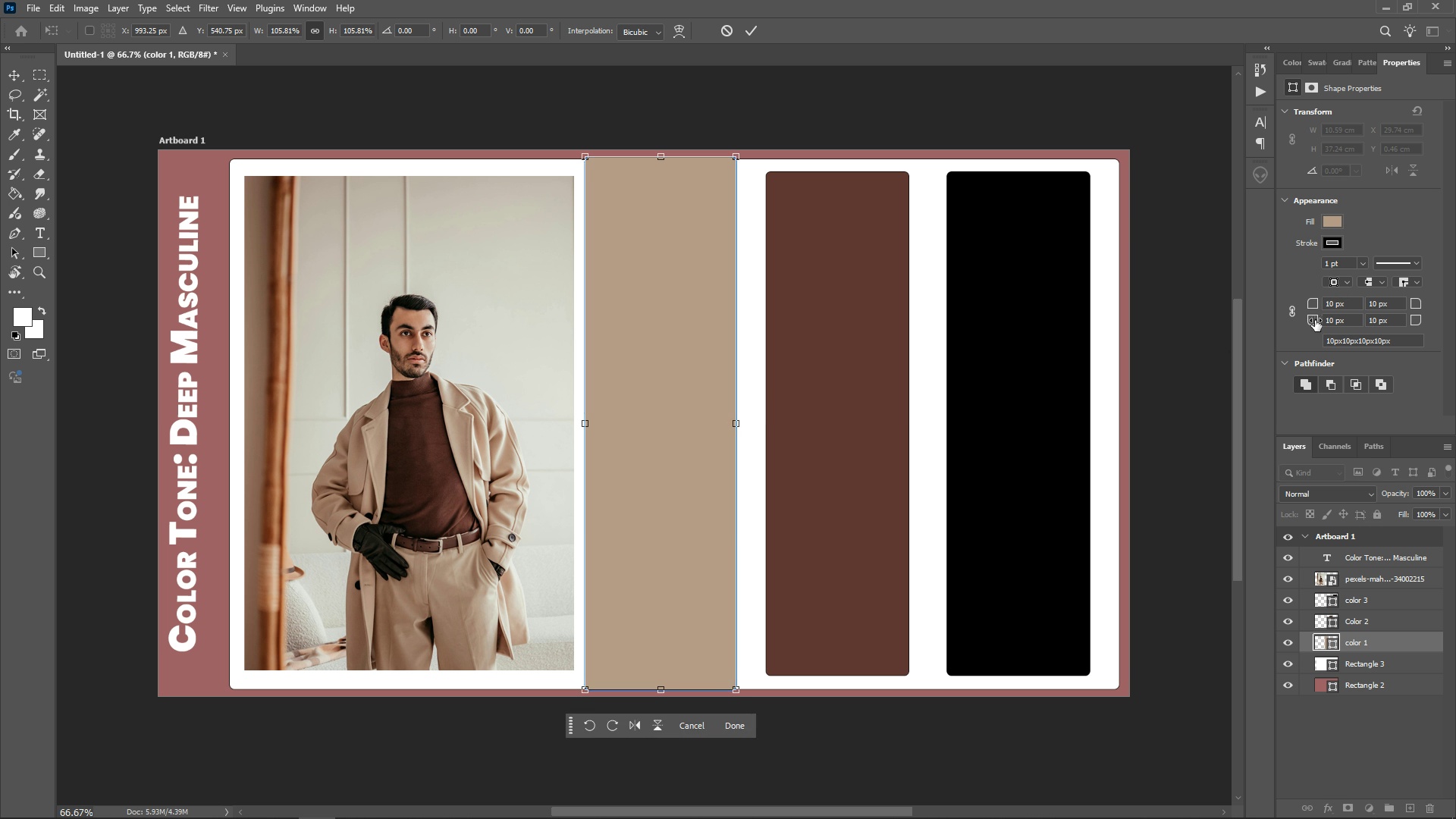 
wait(5.61)
 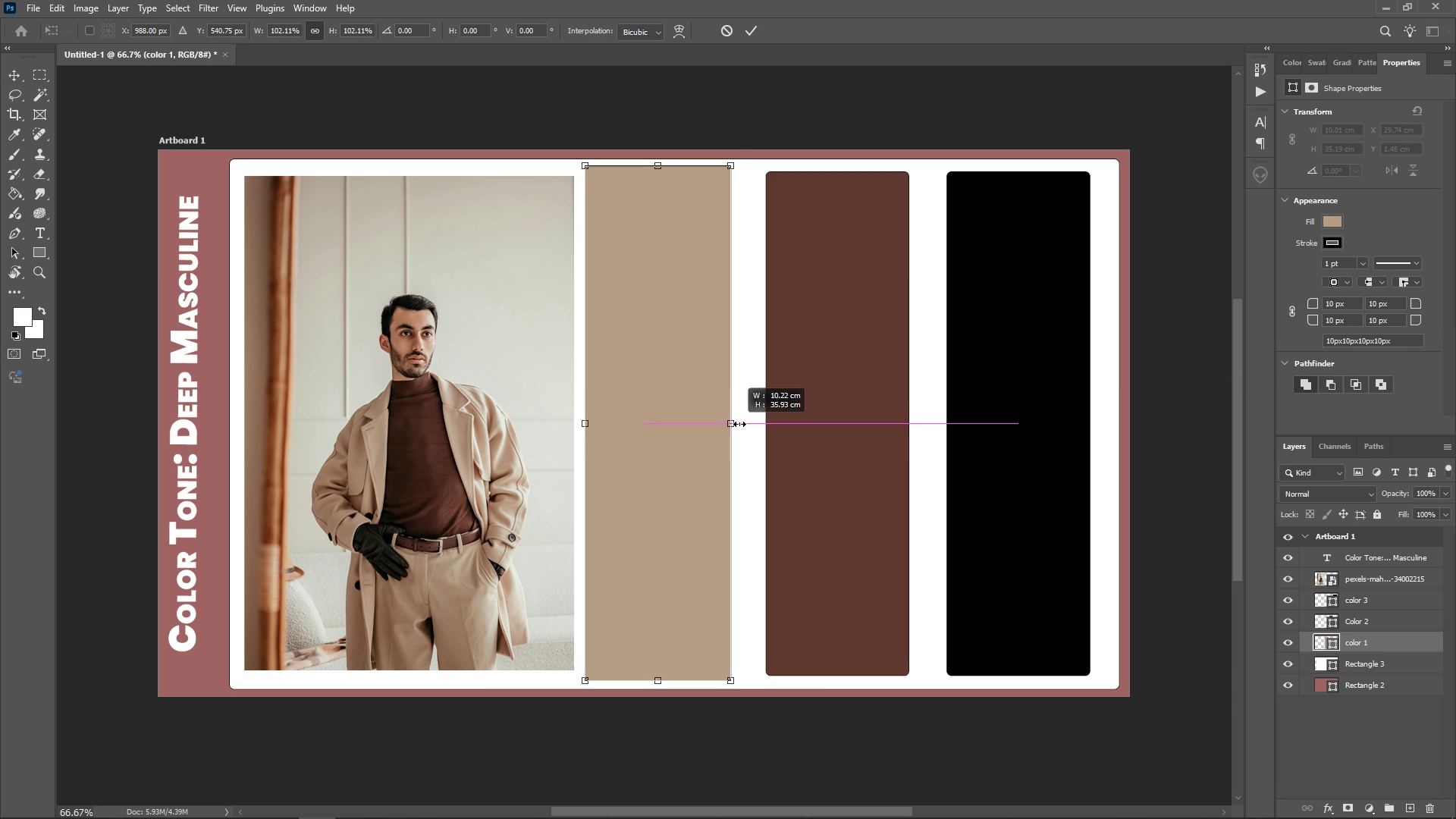 
key(Control+Z)
 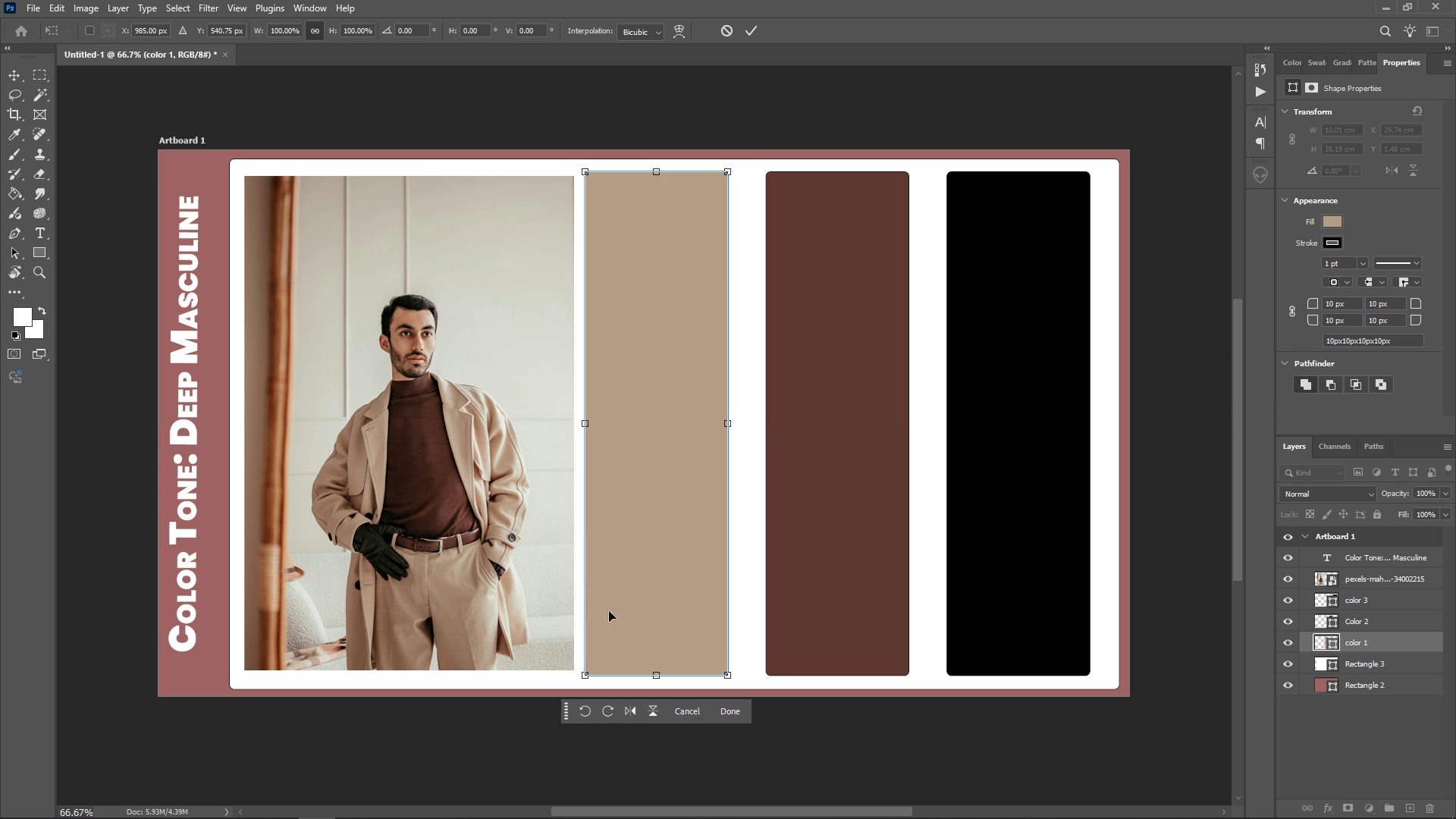 
key(Enter)
 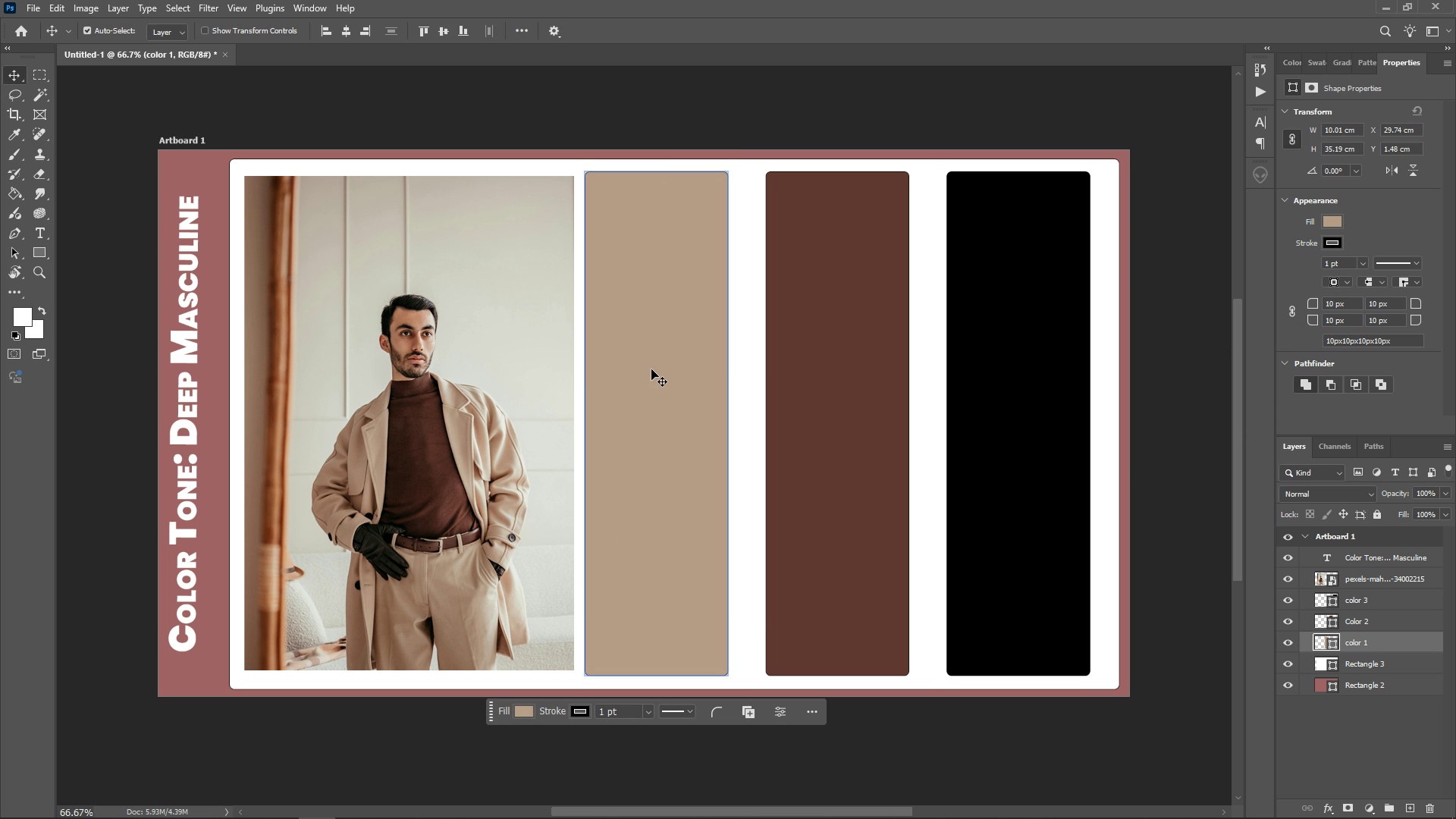 
left_click([651, 369])
 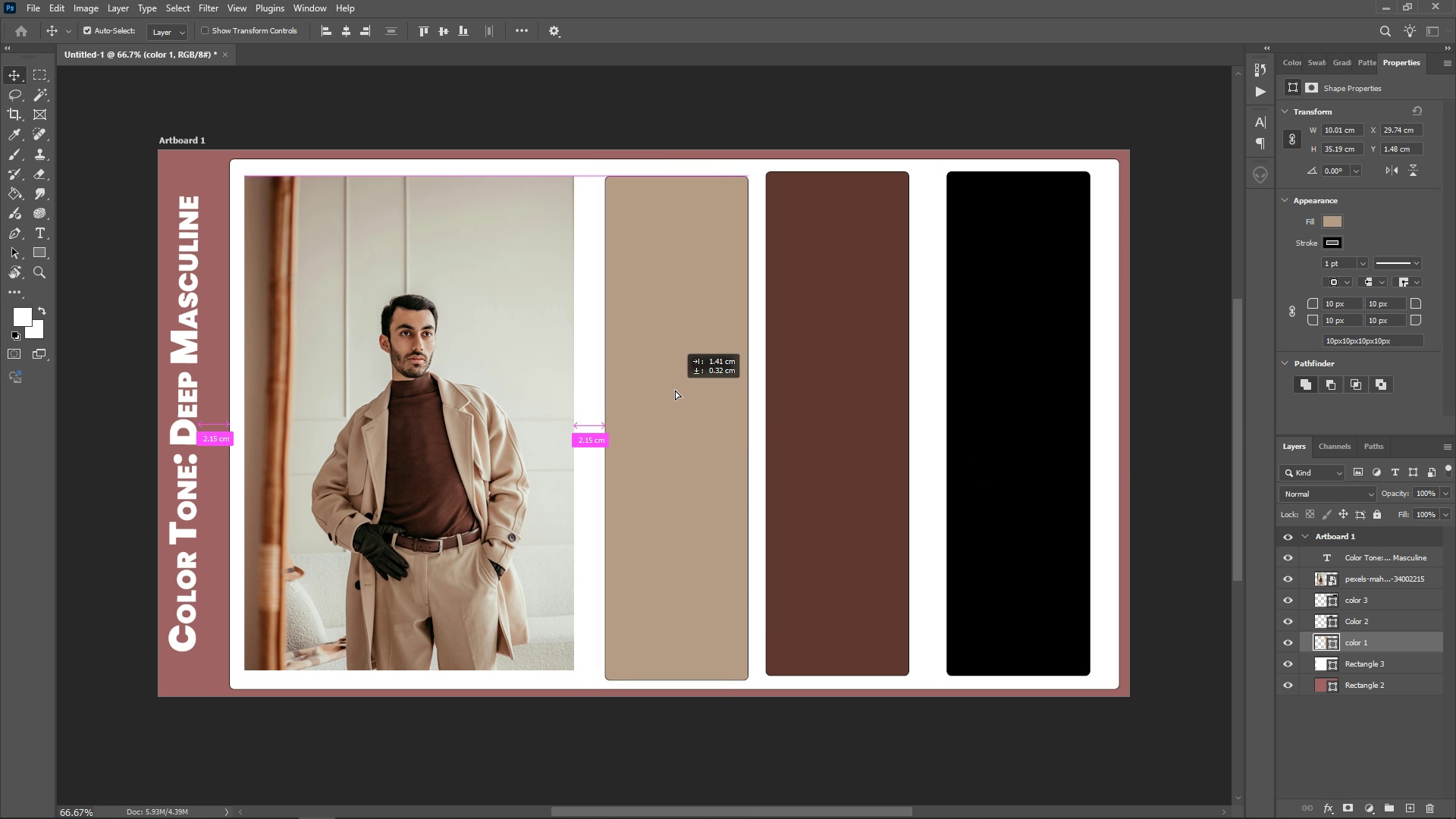 
hold_key(key=ArrowRight, duration=0.9)
 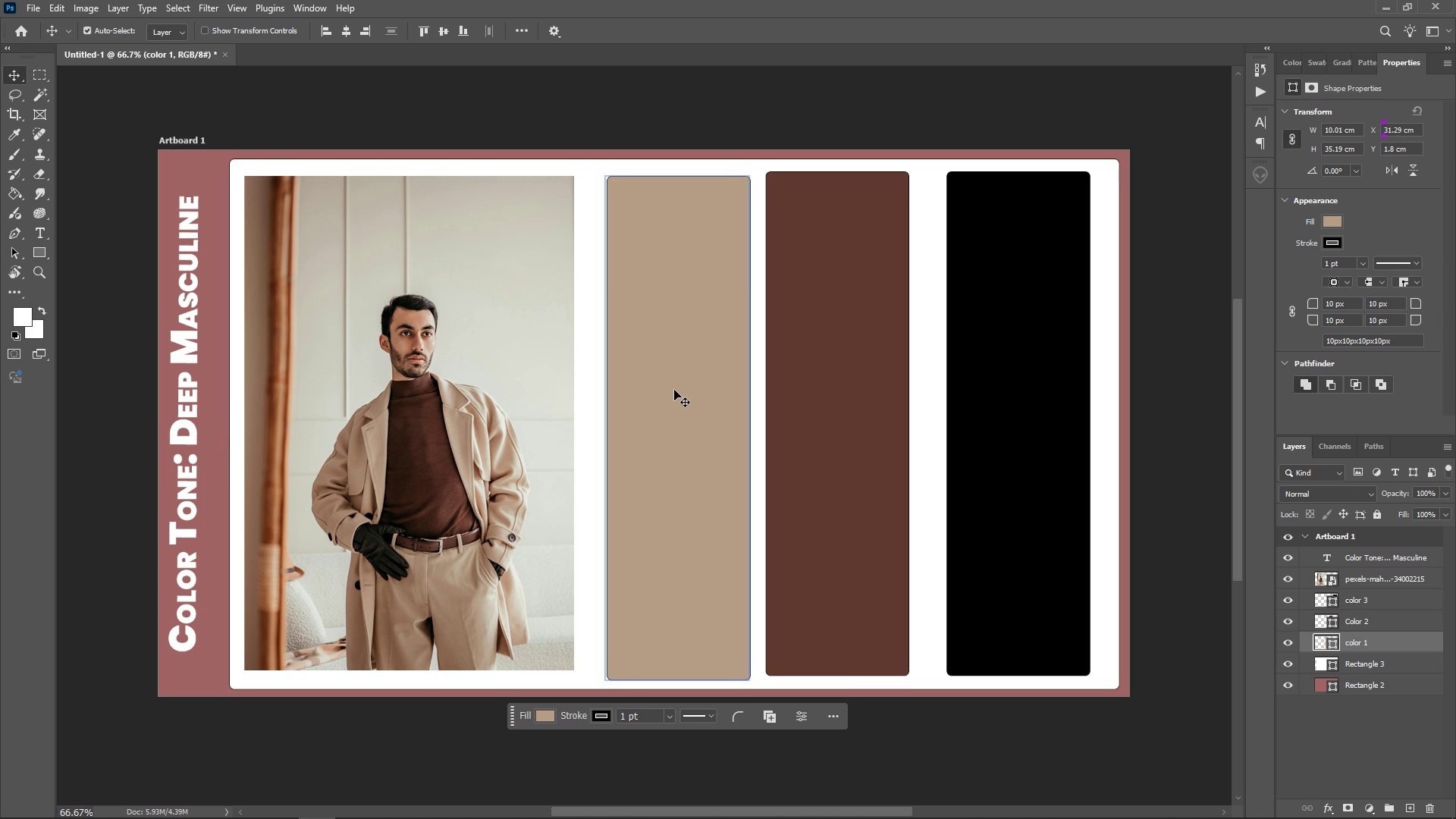 
key(ArrowUp)
 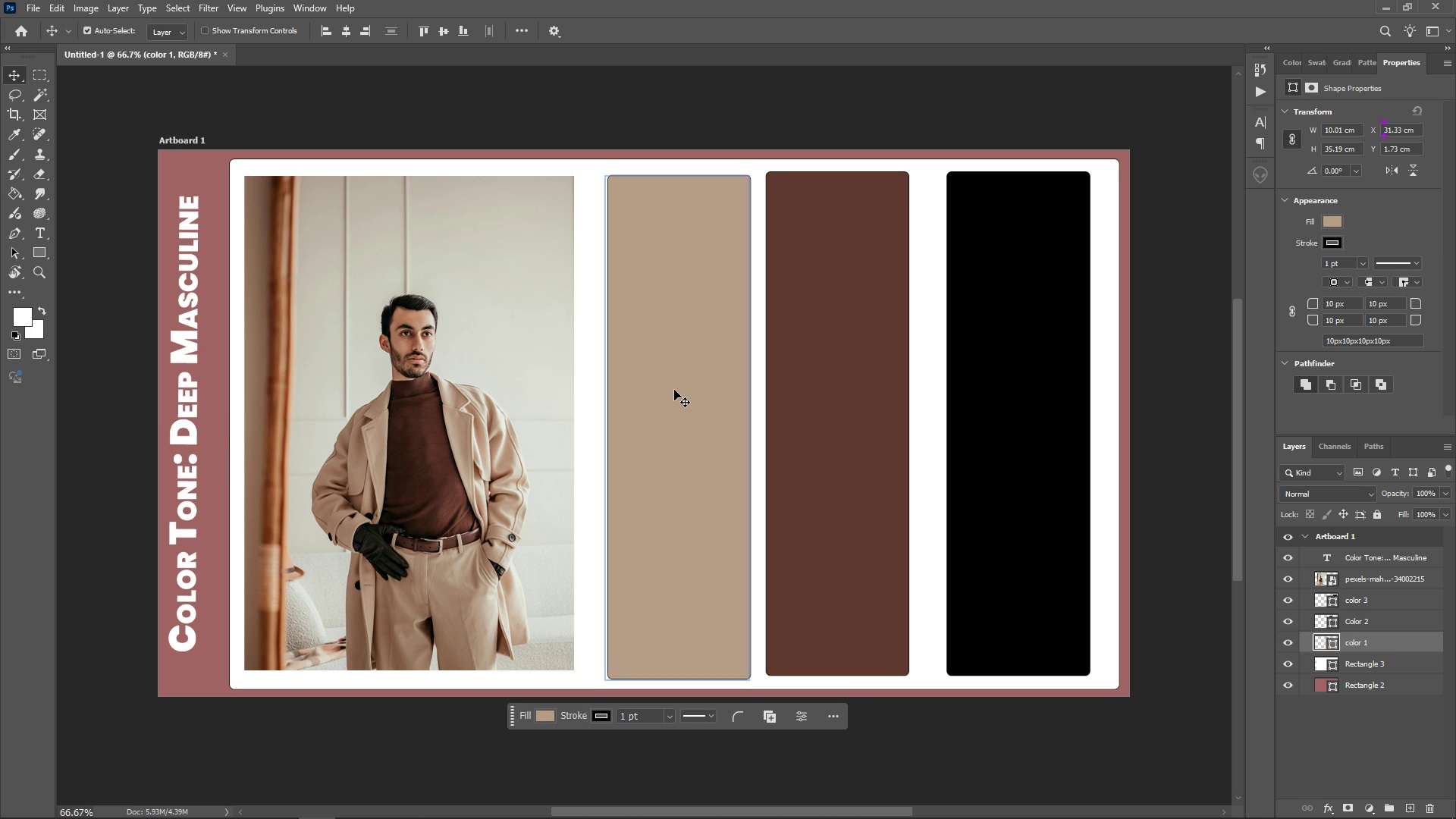 
key(ArrowUp)
 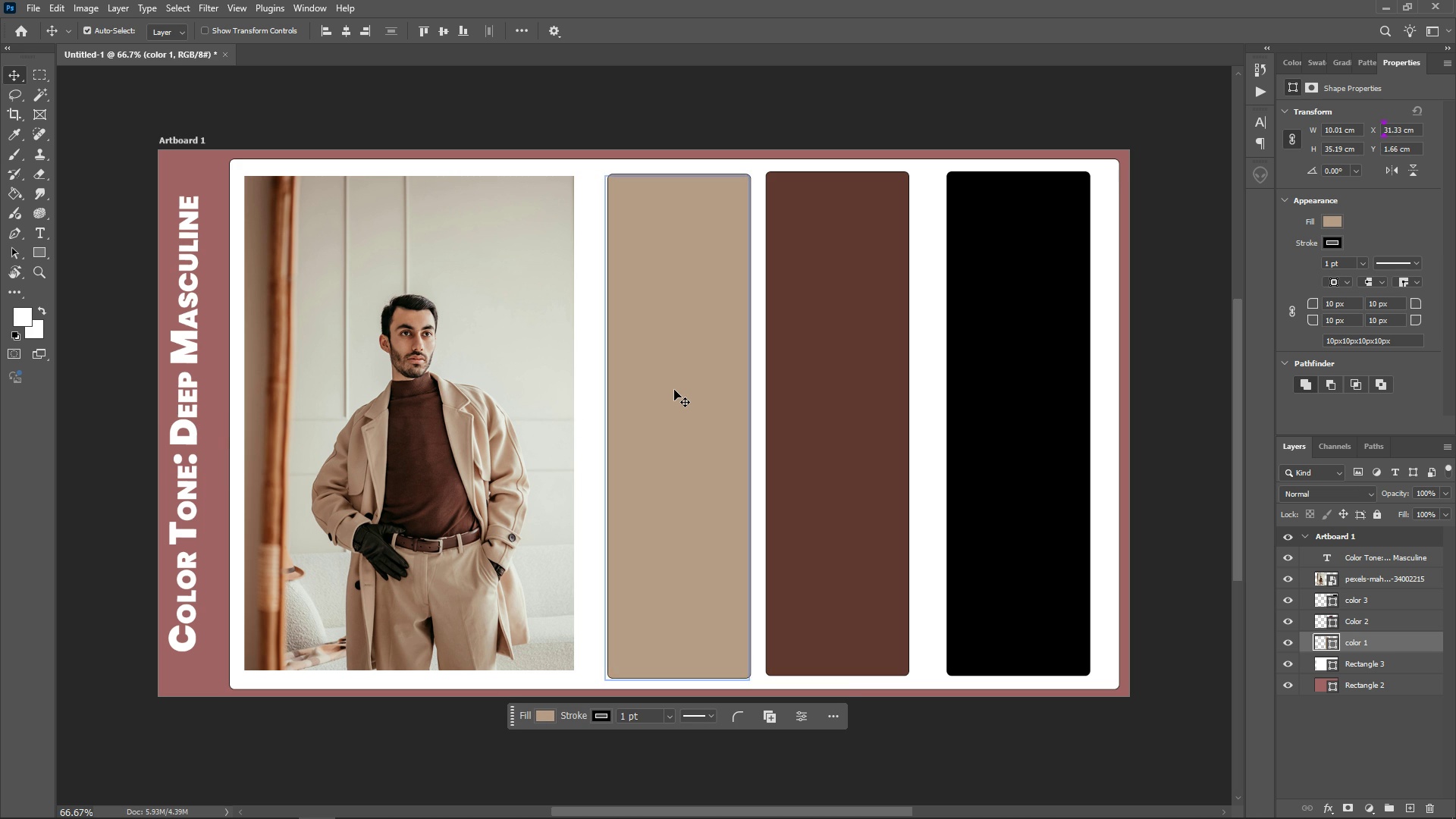 
key(ArrowUp)
 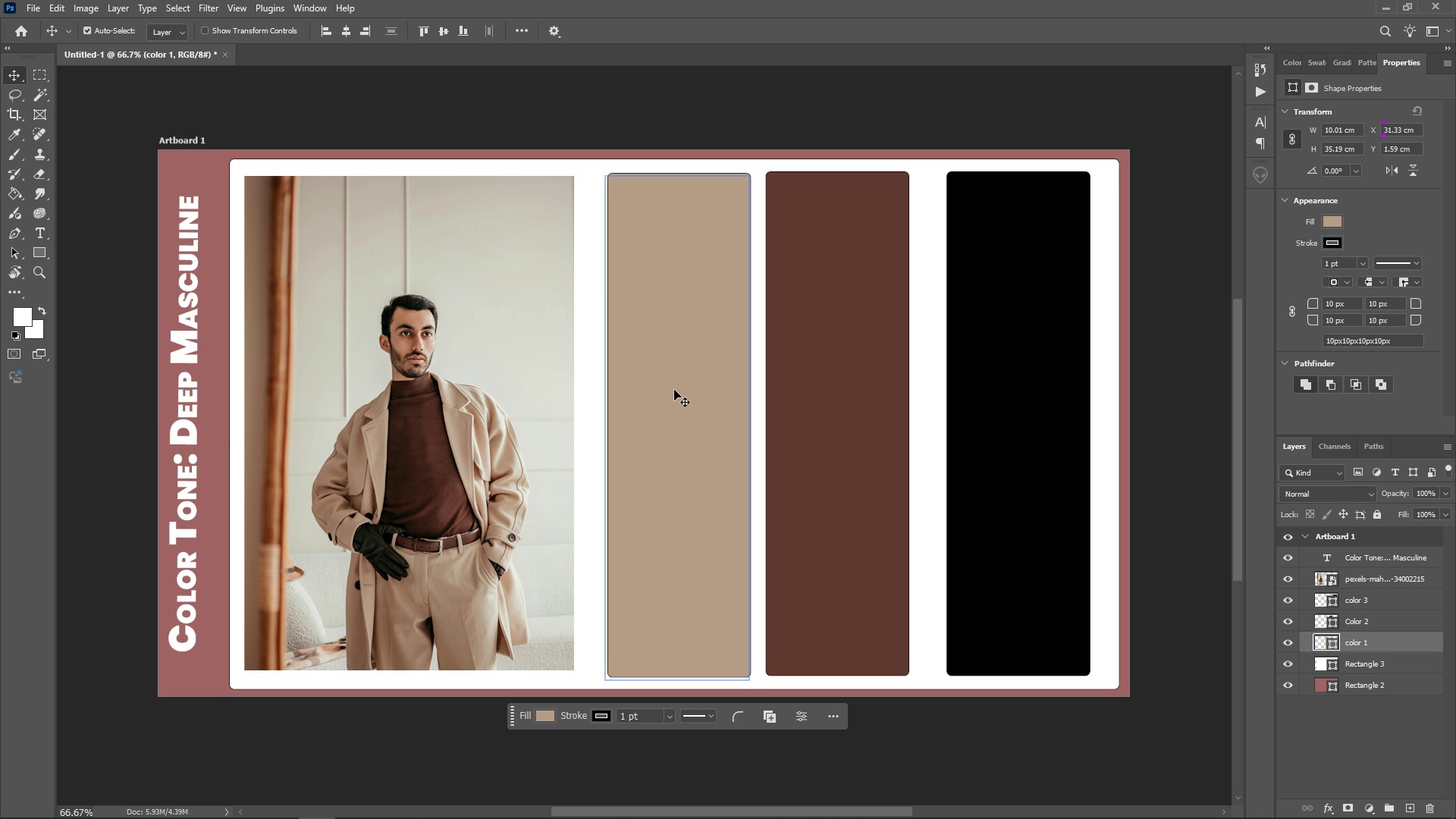 
key(ArrowUp)
 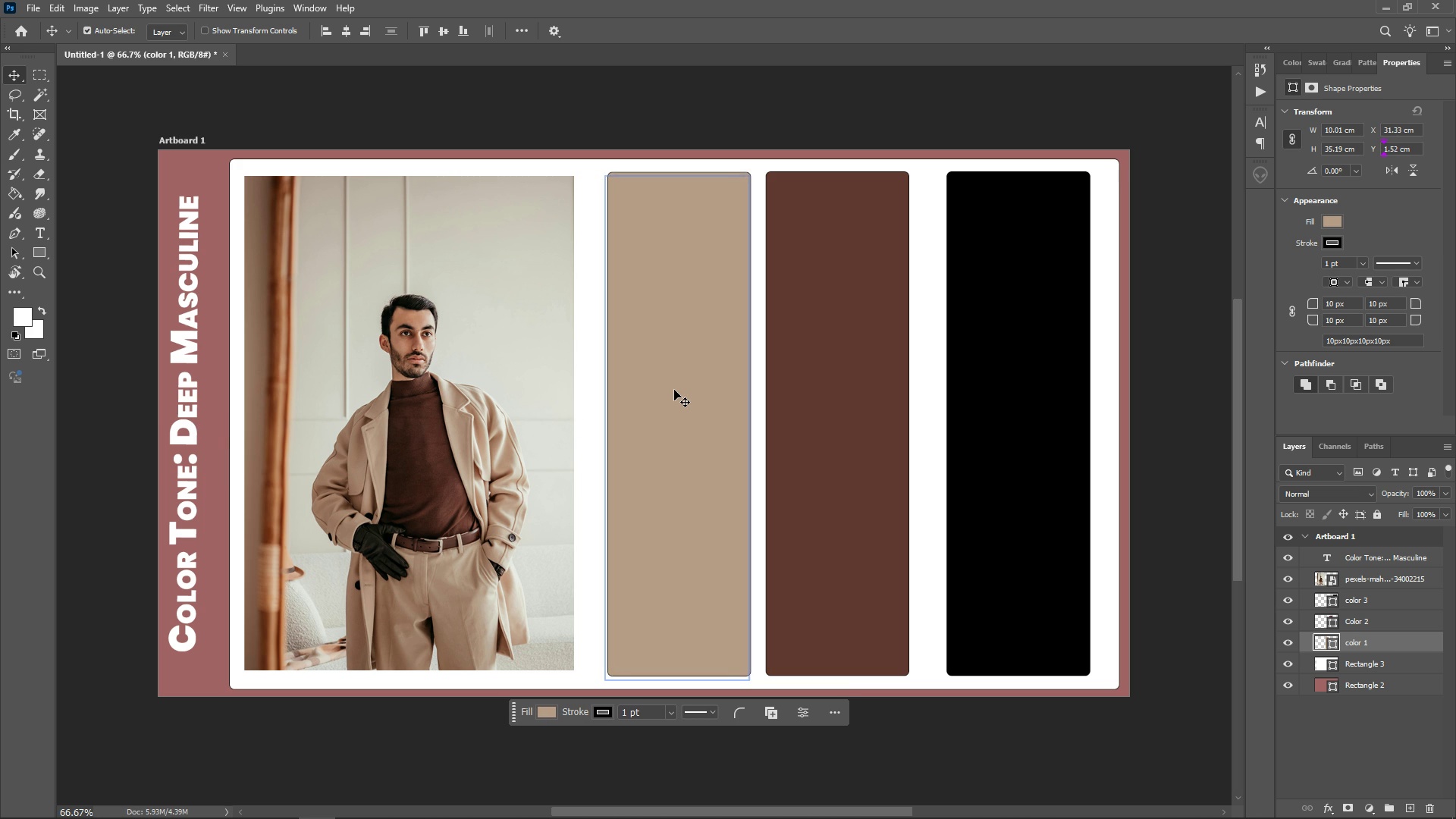 
hold_key(key=ArrowRight, duration=0.34)
 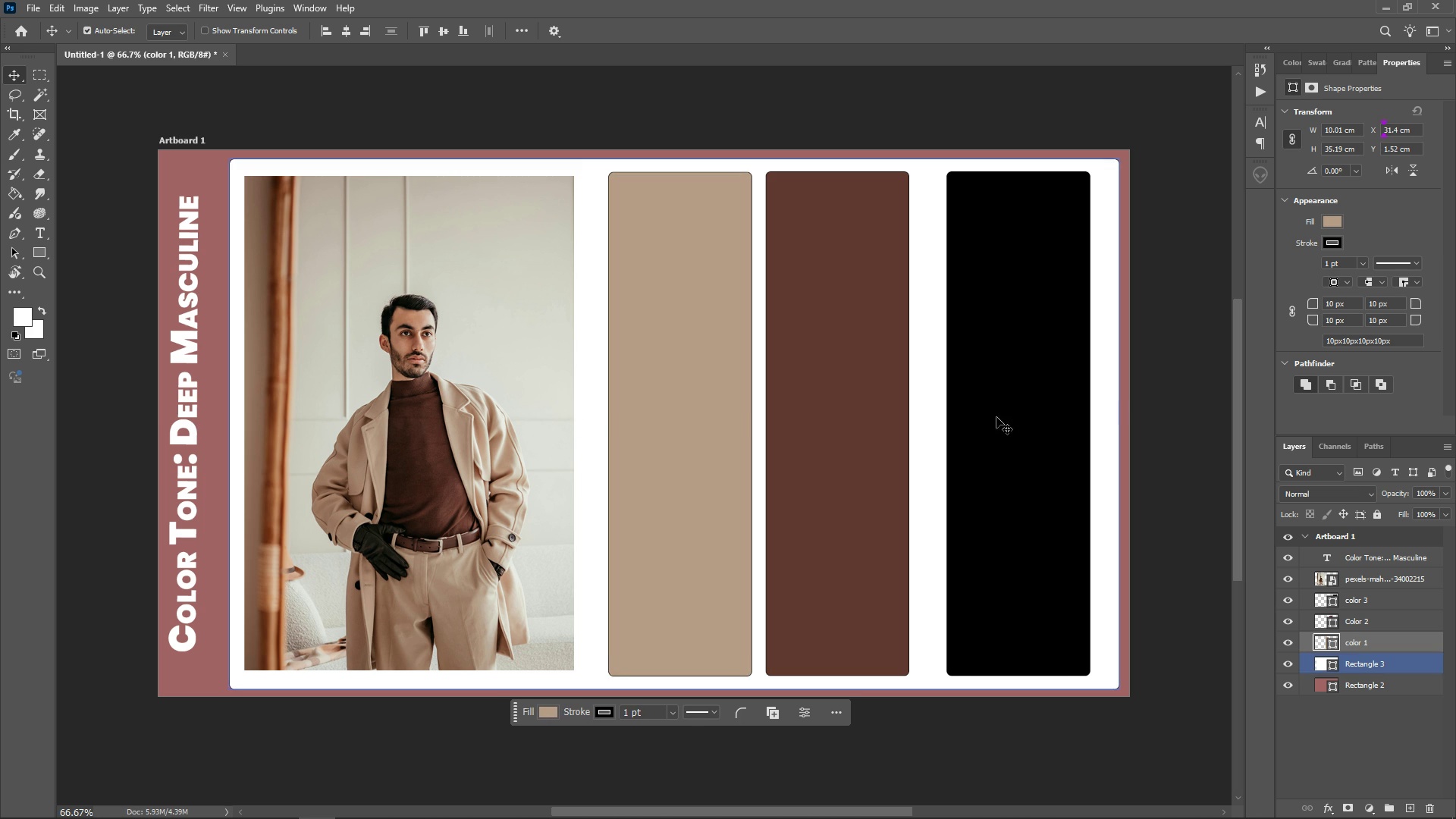 
key(ArrowRight)
 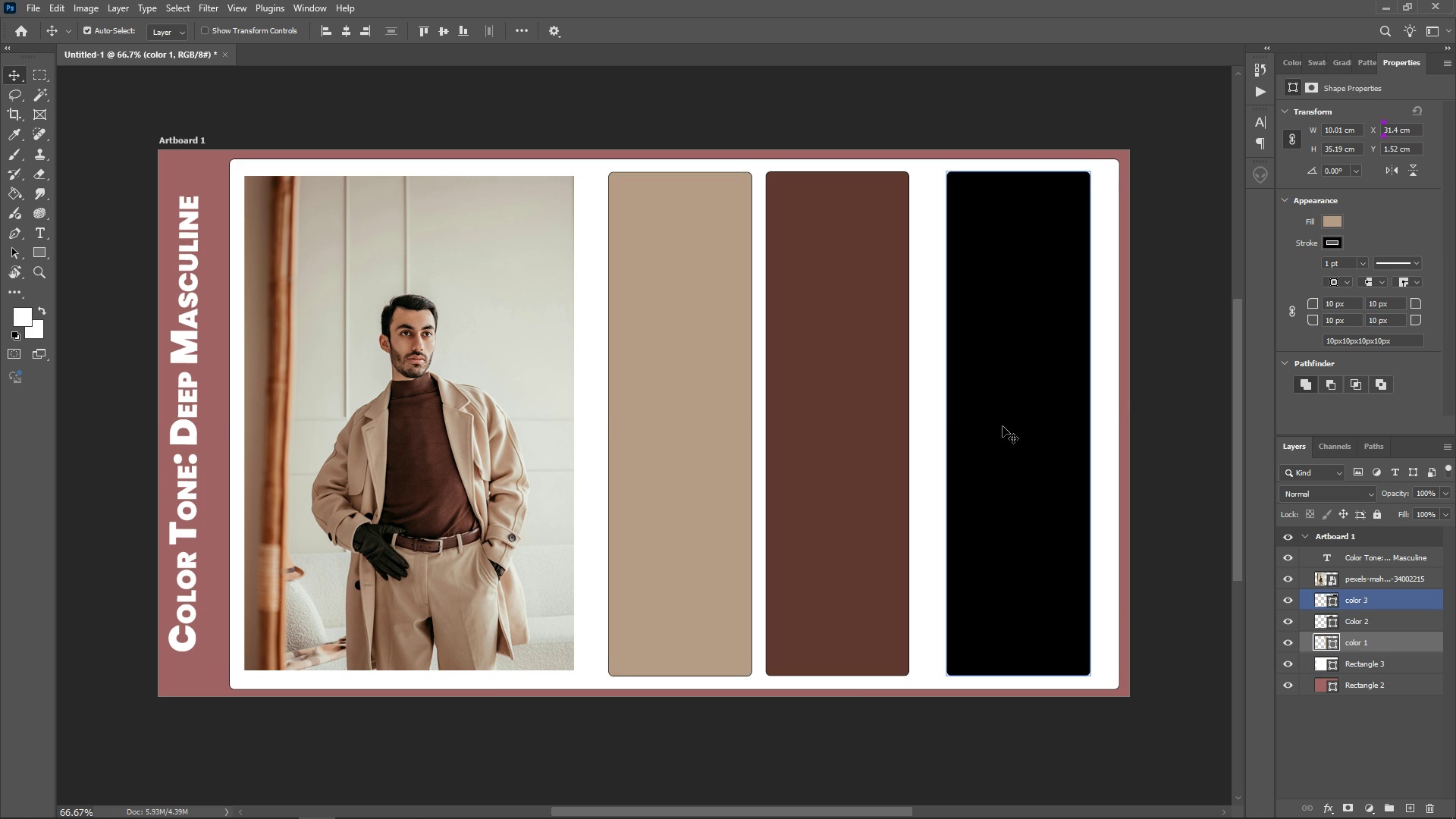 
left_click([1003, 426])
 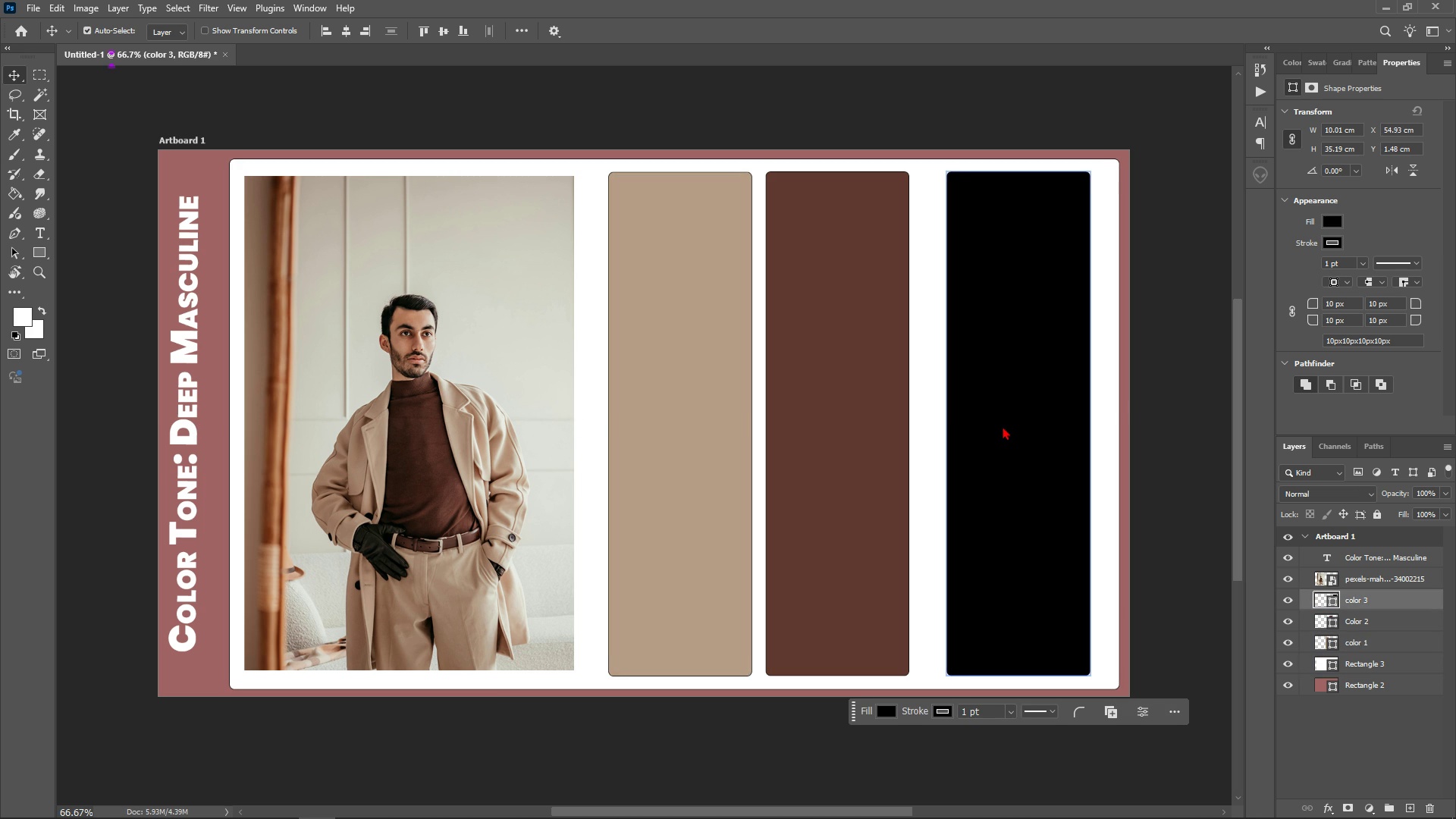 
hold_key(key=ArrowLeft, duration=1.52)
 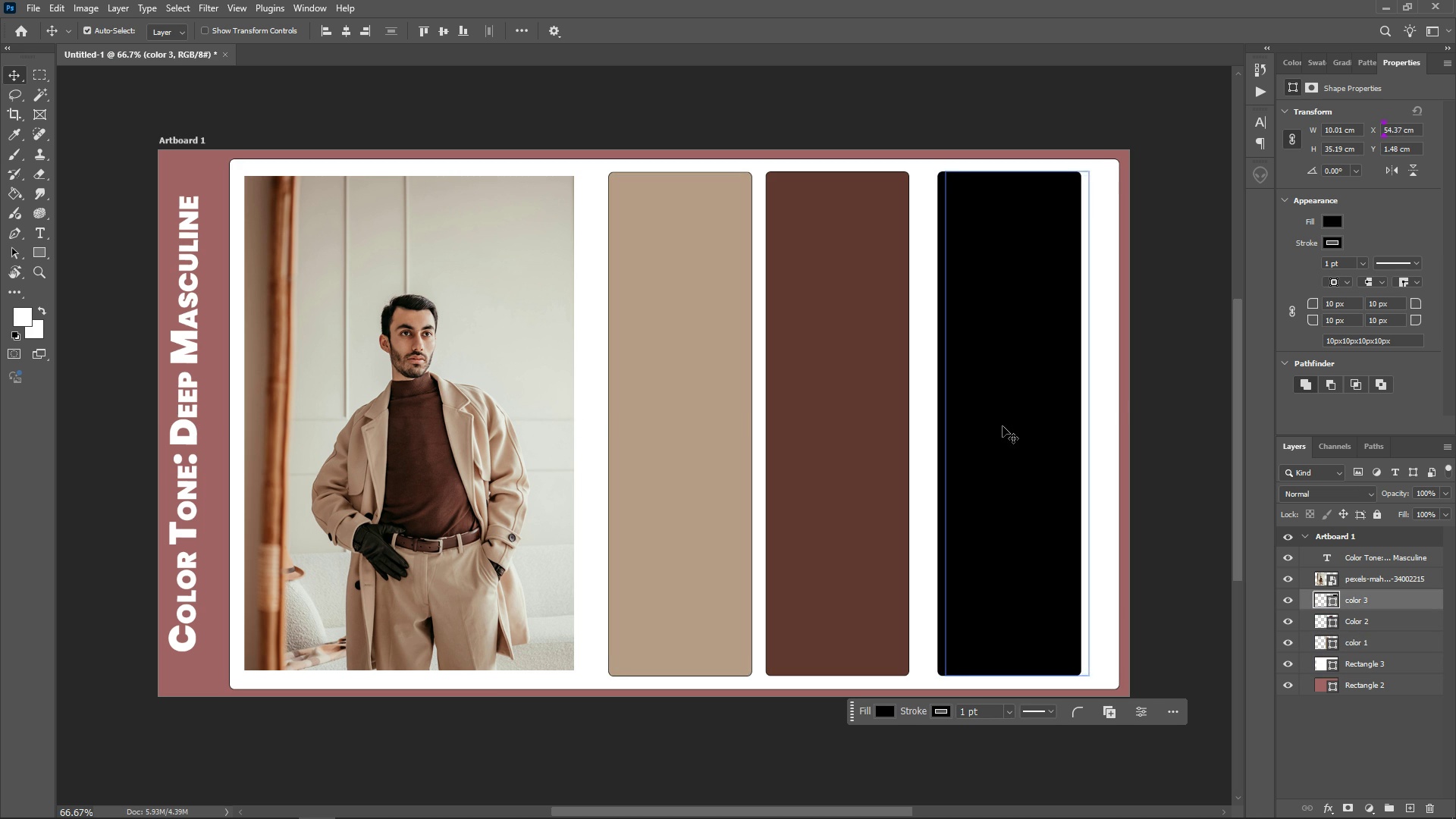 
hold_key(key=ArrowLeft, duration=0.69)
 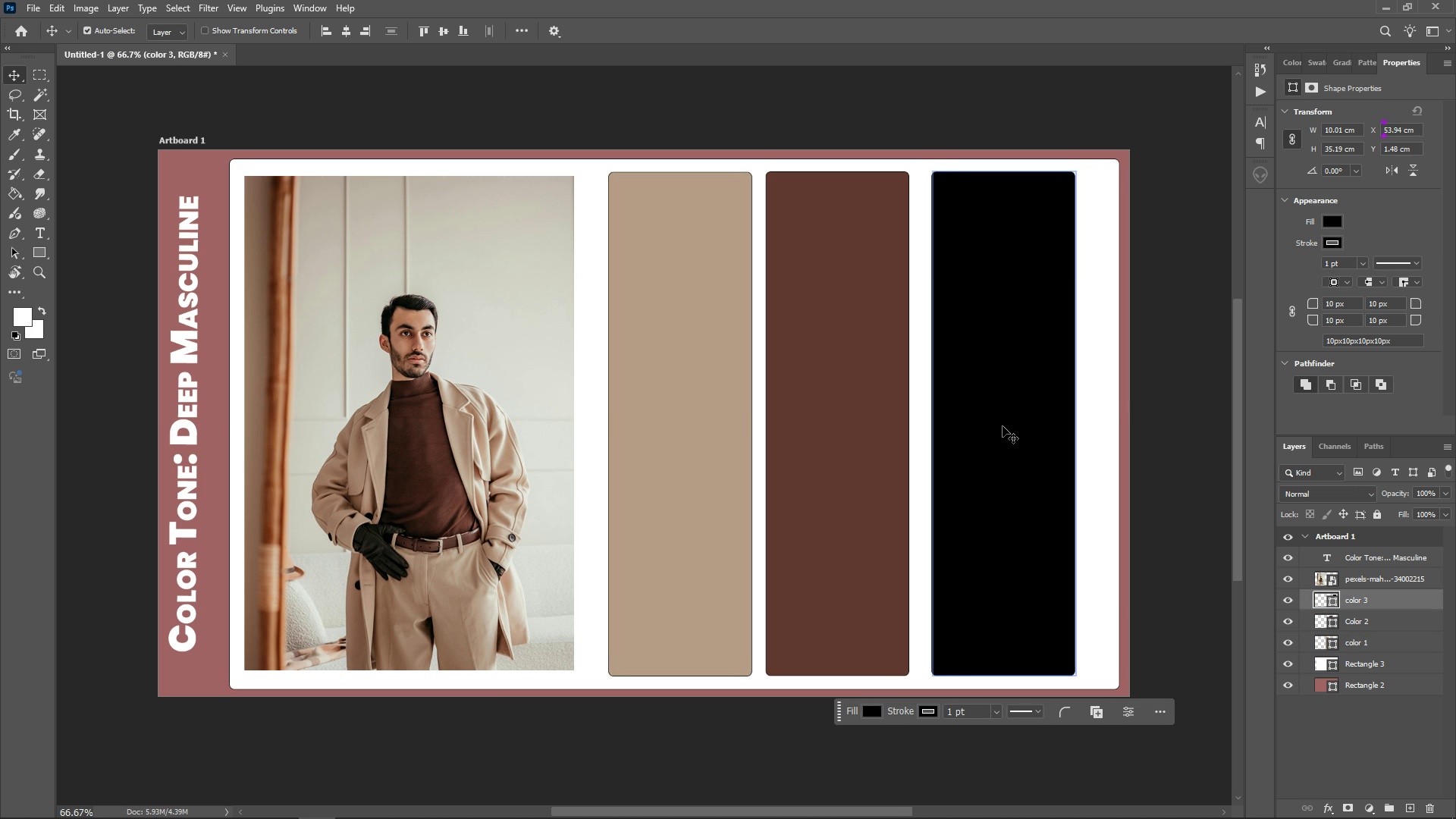 
hold_key(key=ArrowLeft, duration=1.0)
 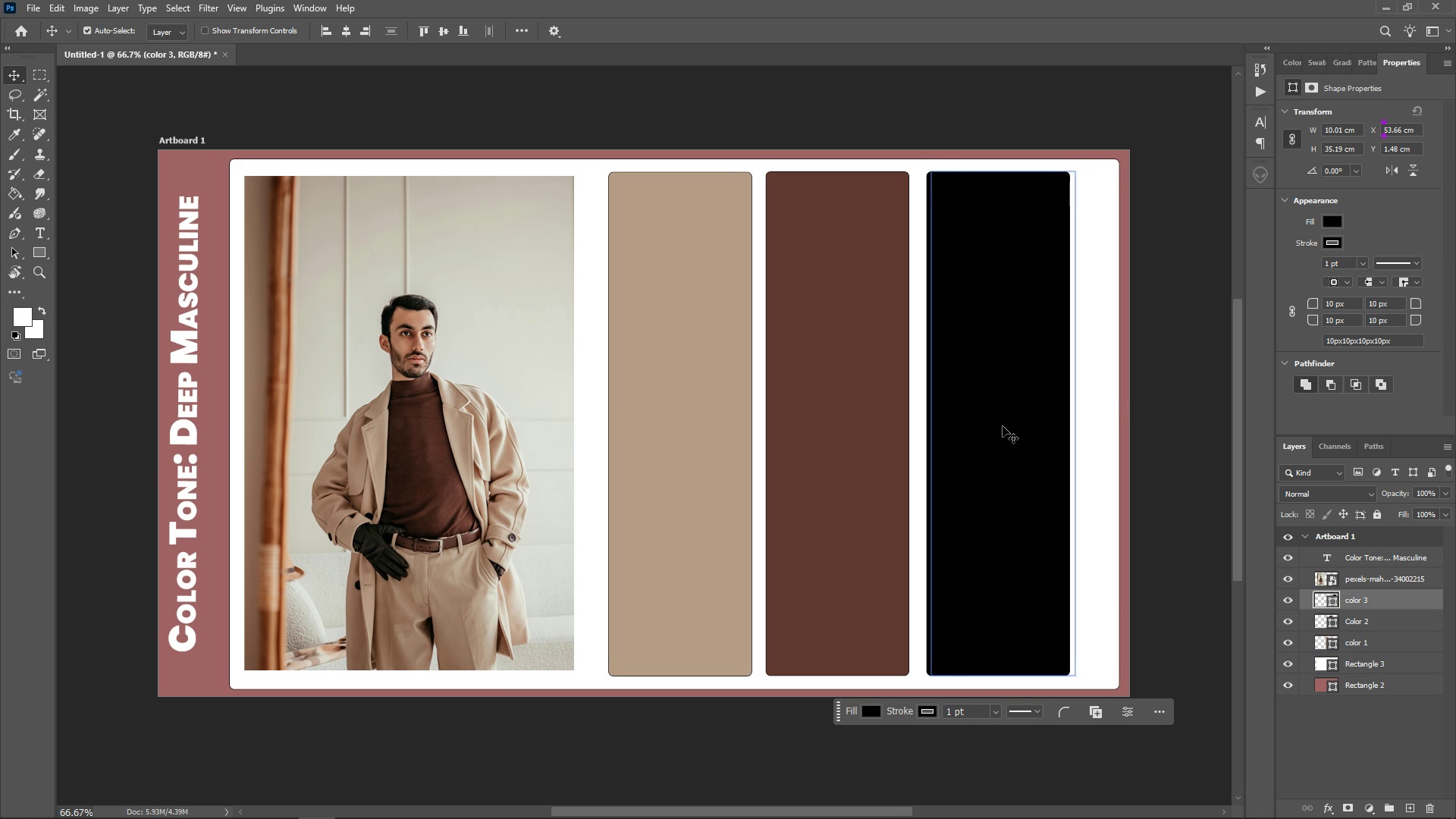 
key(ArrowDown)
 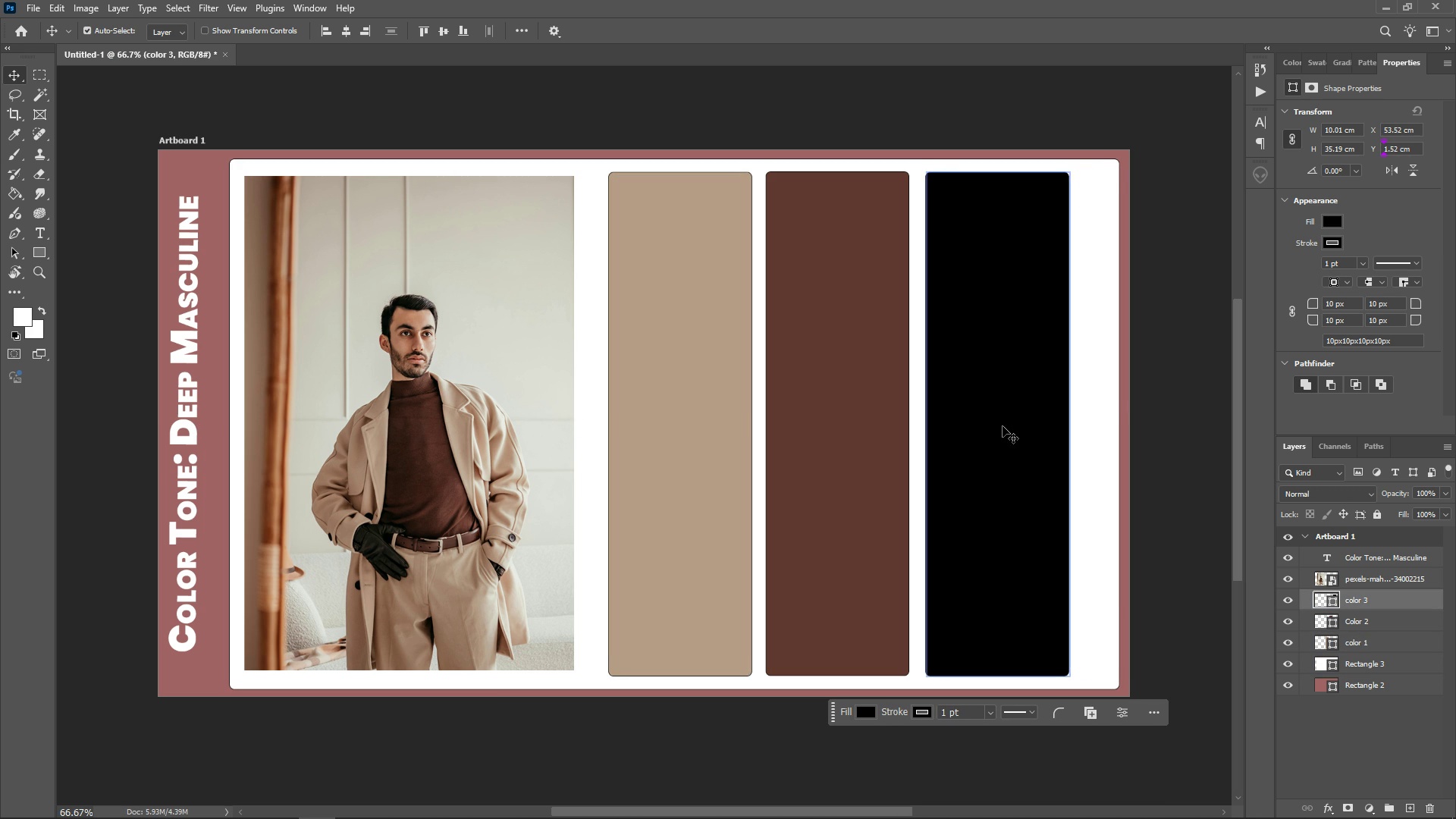 
key(ArrowLeft)
 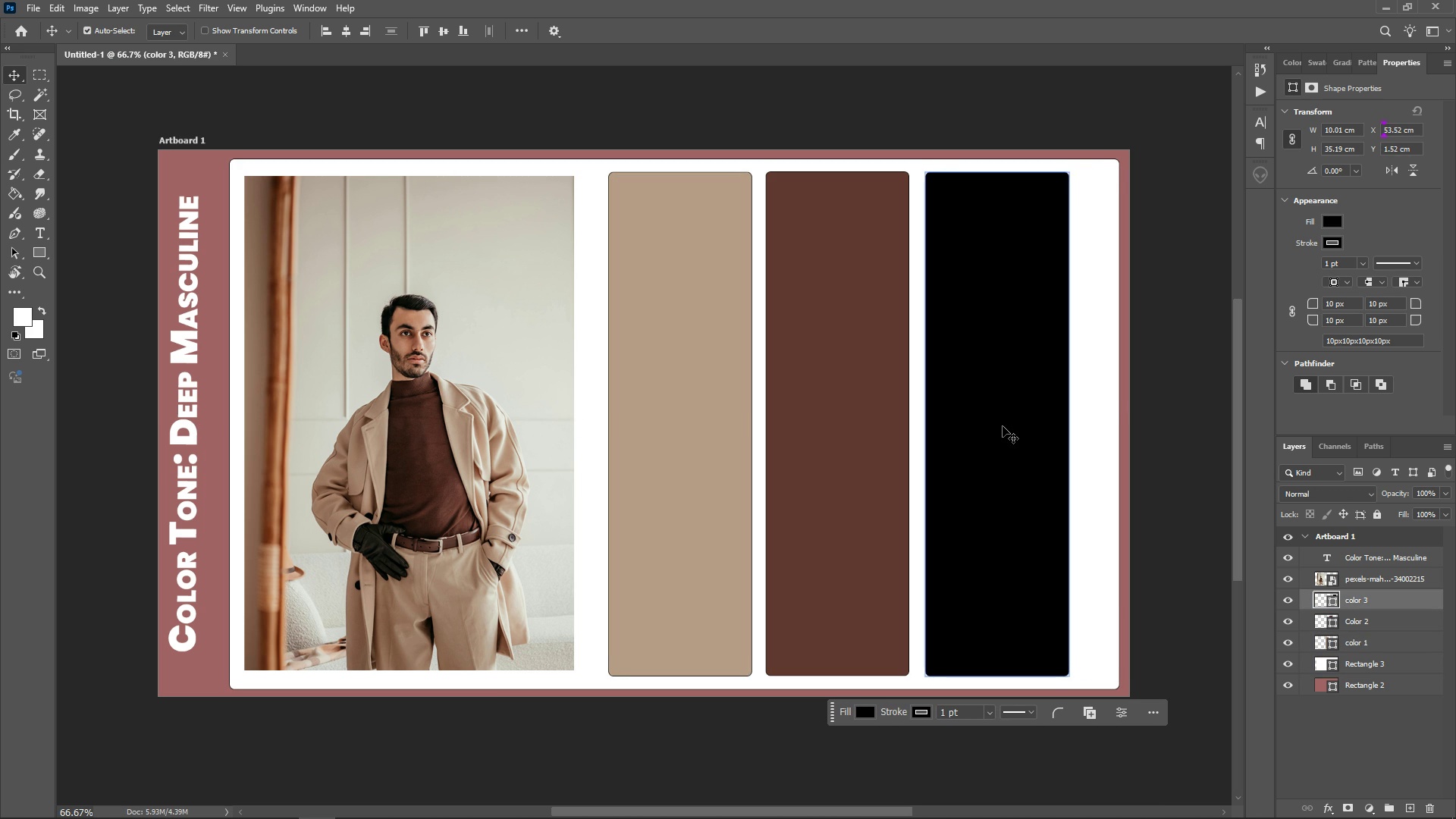 
key(ArrowLeft)
 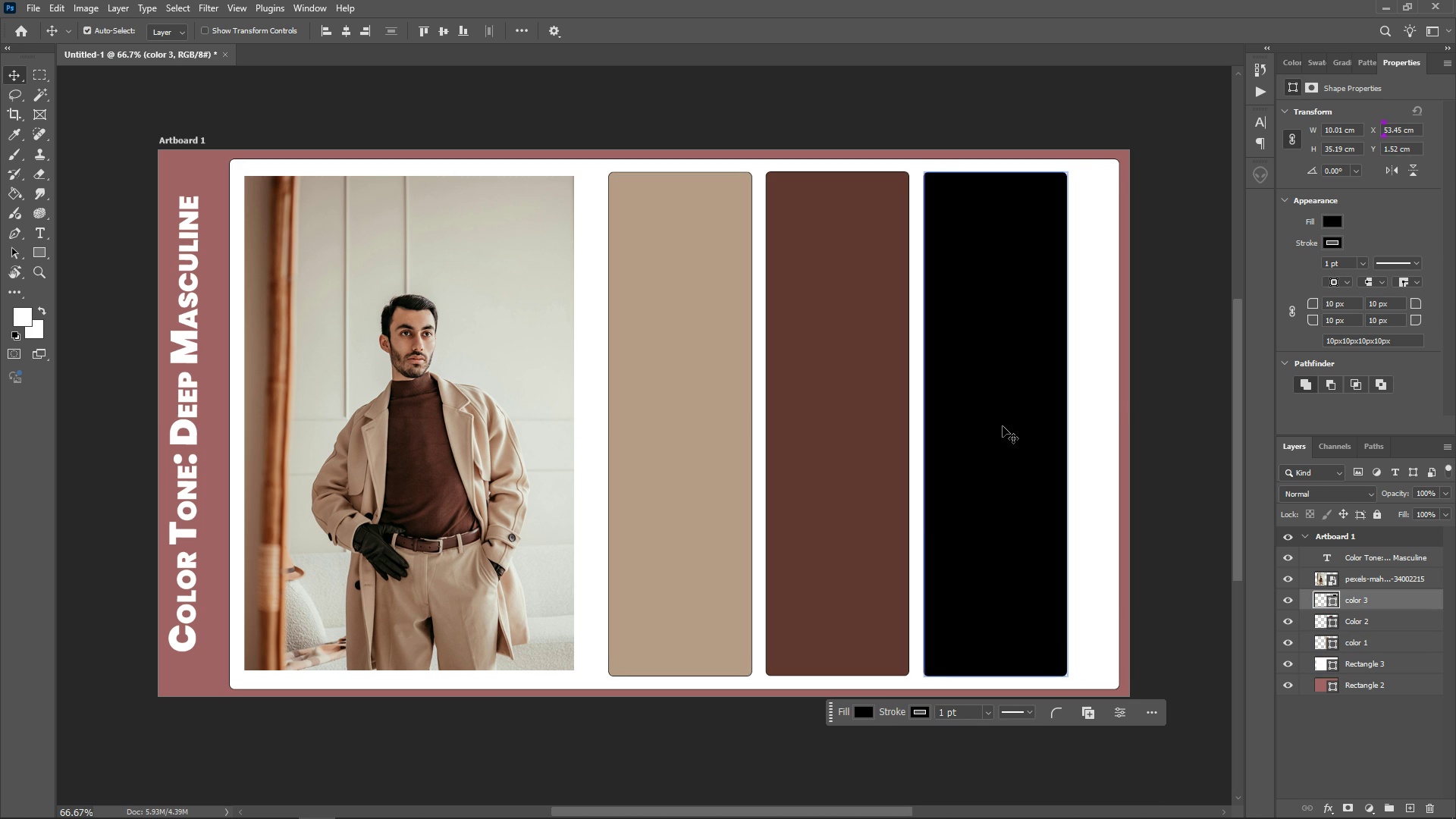 
key(ArrowLeft)
 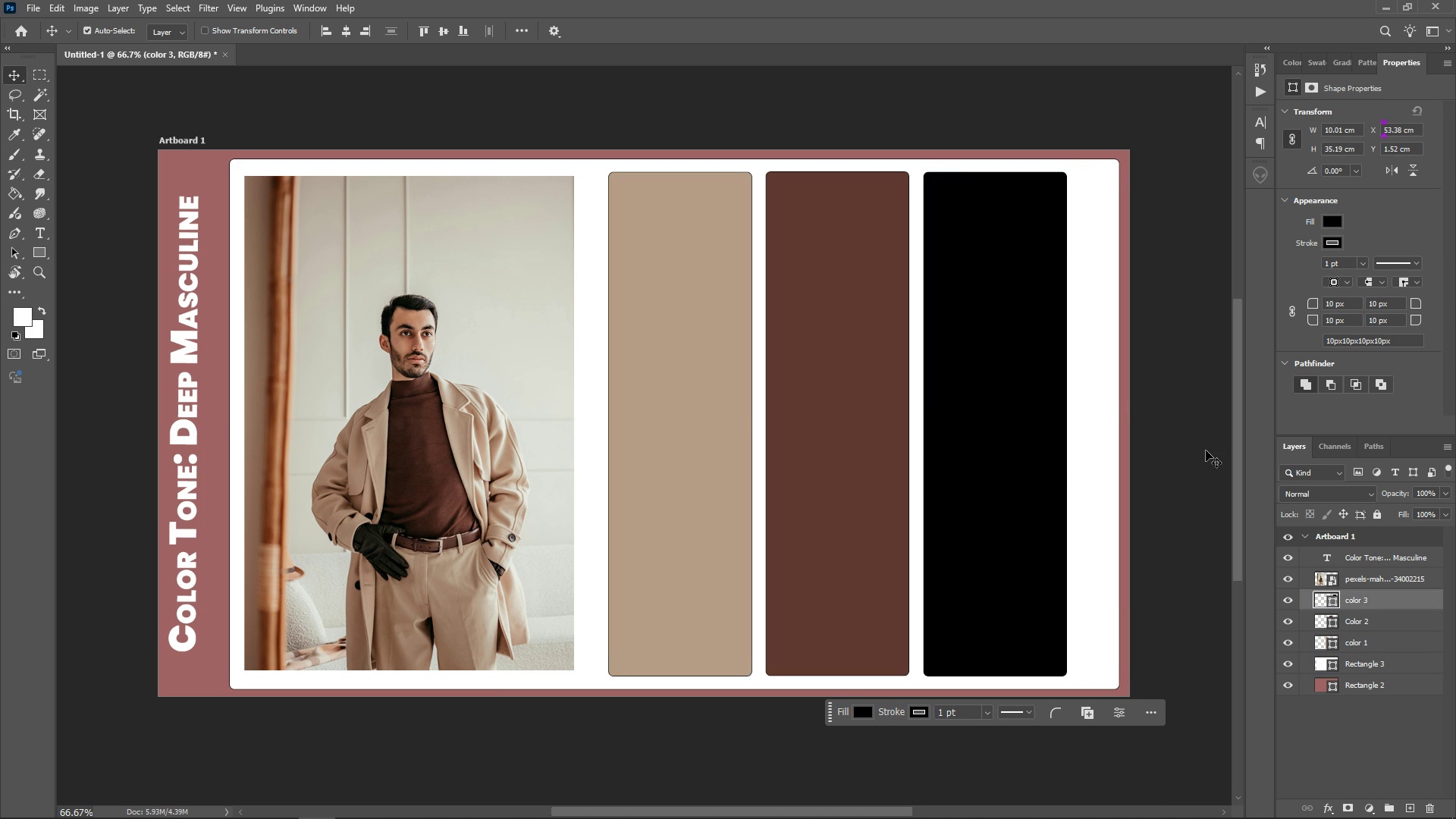 
left_click([1206, 450])
 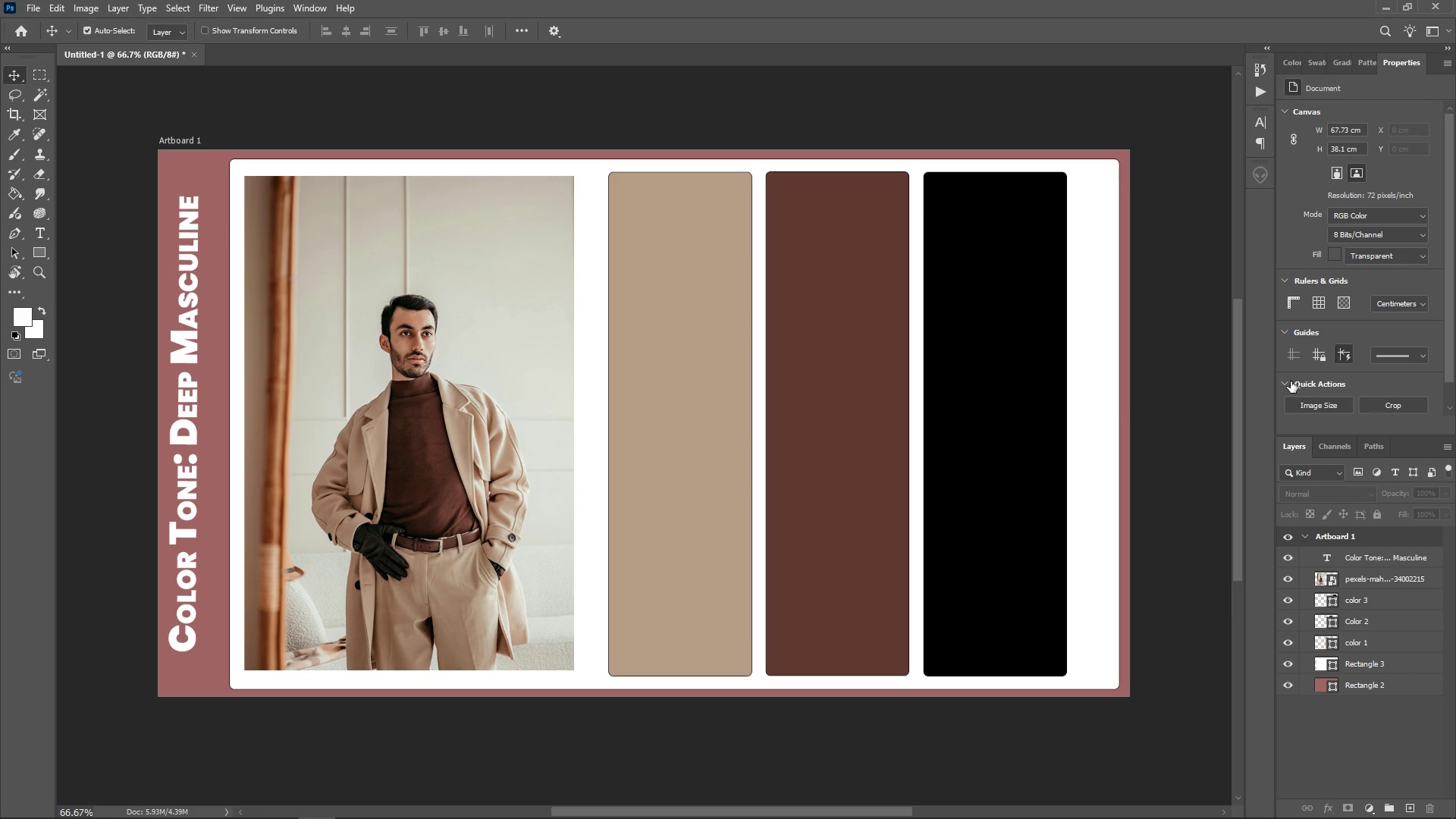 
left_click([1116, 400])
 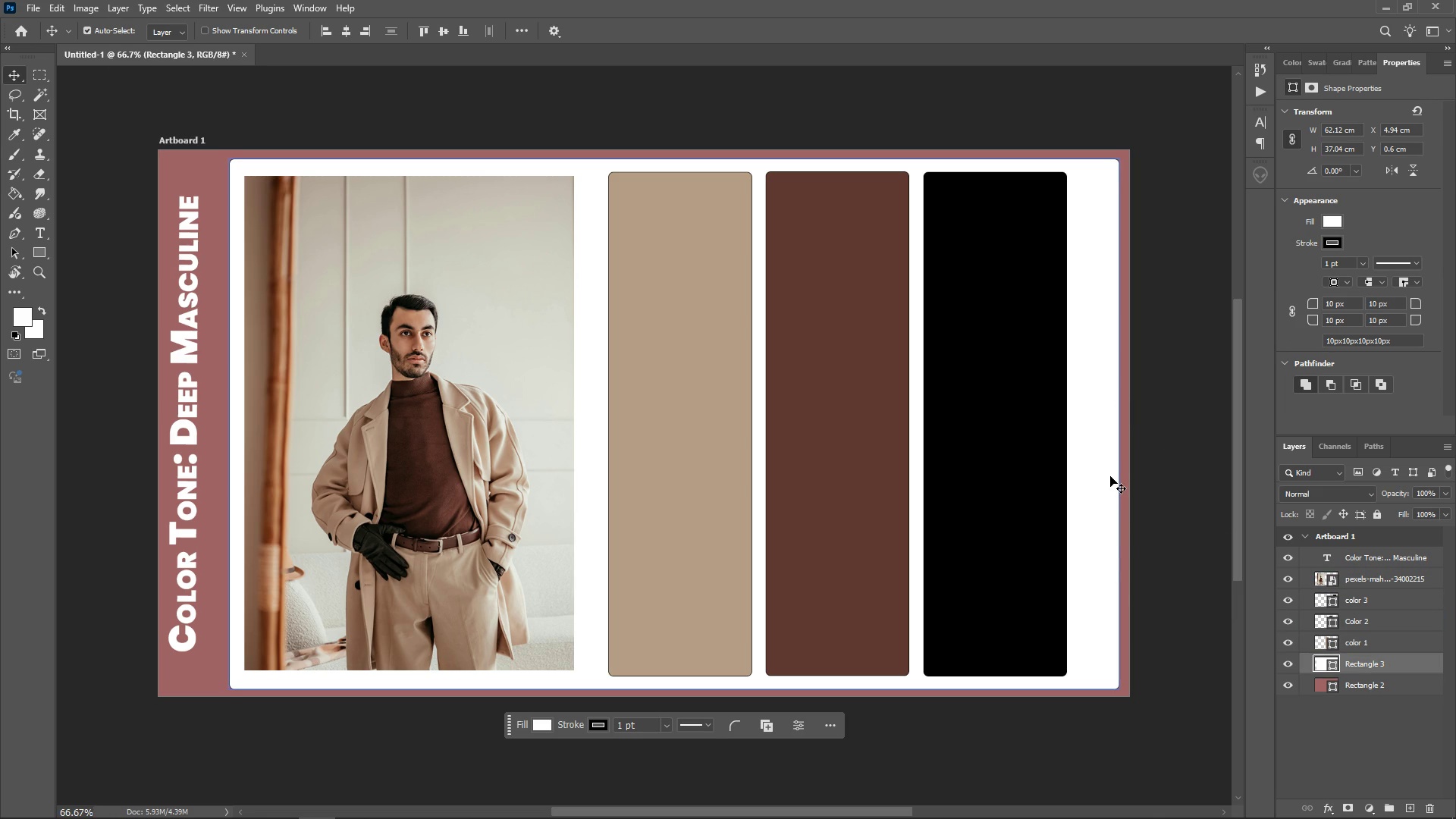 
key(Control+T)
 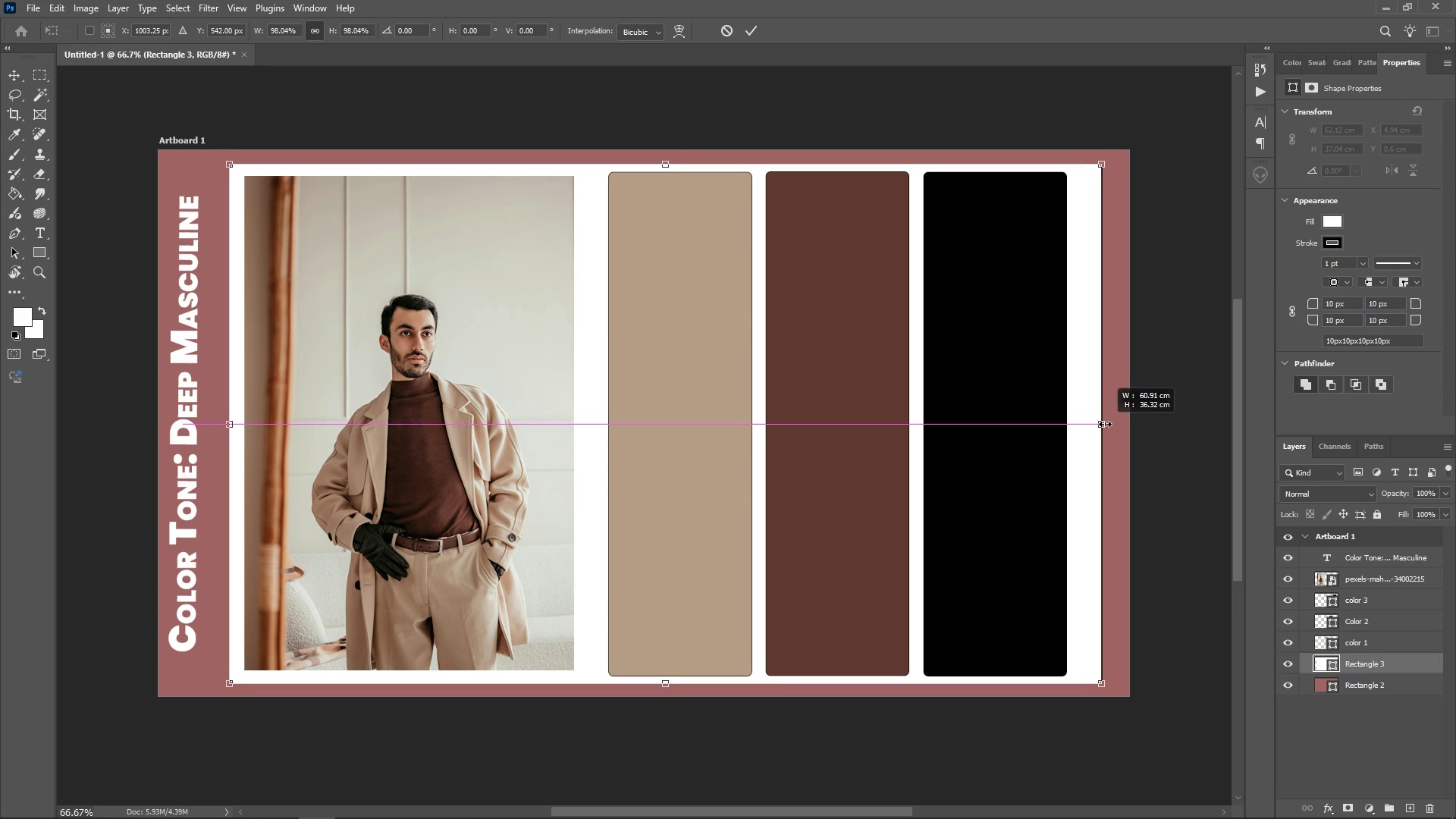 
wait(7.41)
 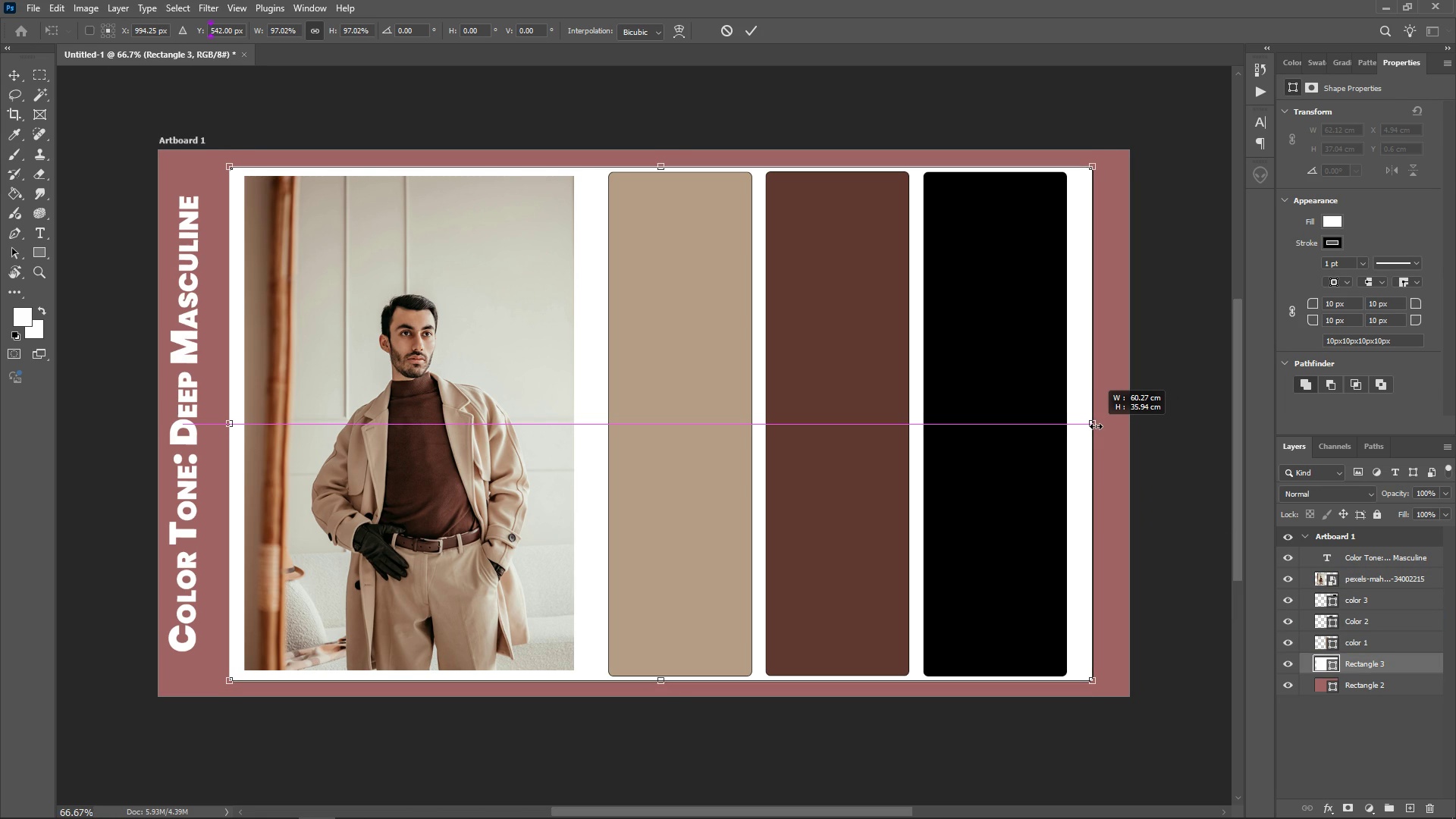 
key(Enter)
 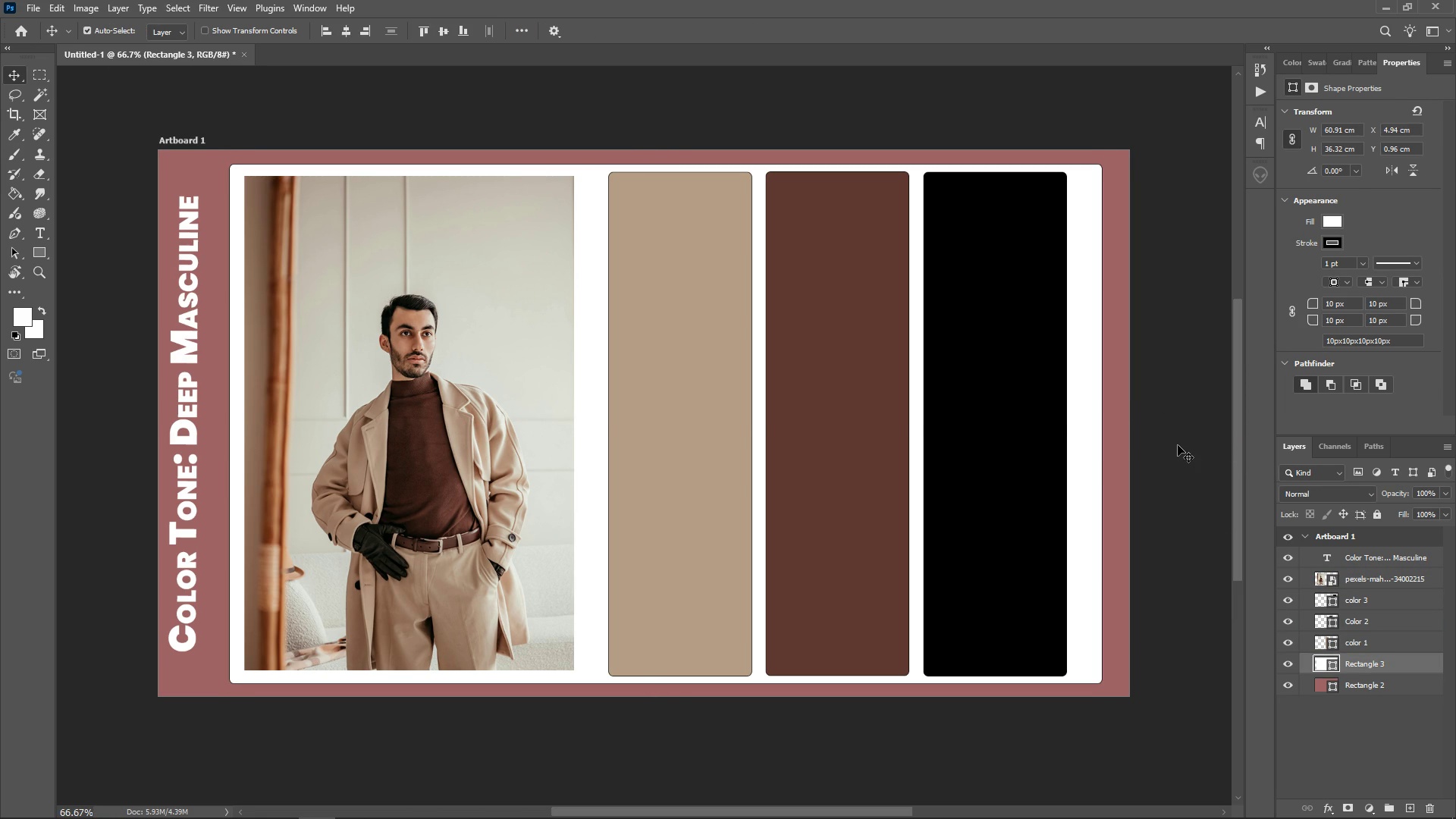 
left_click([1178, 445])
 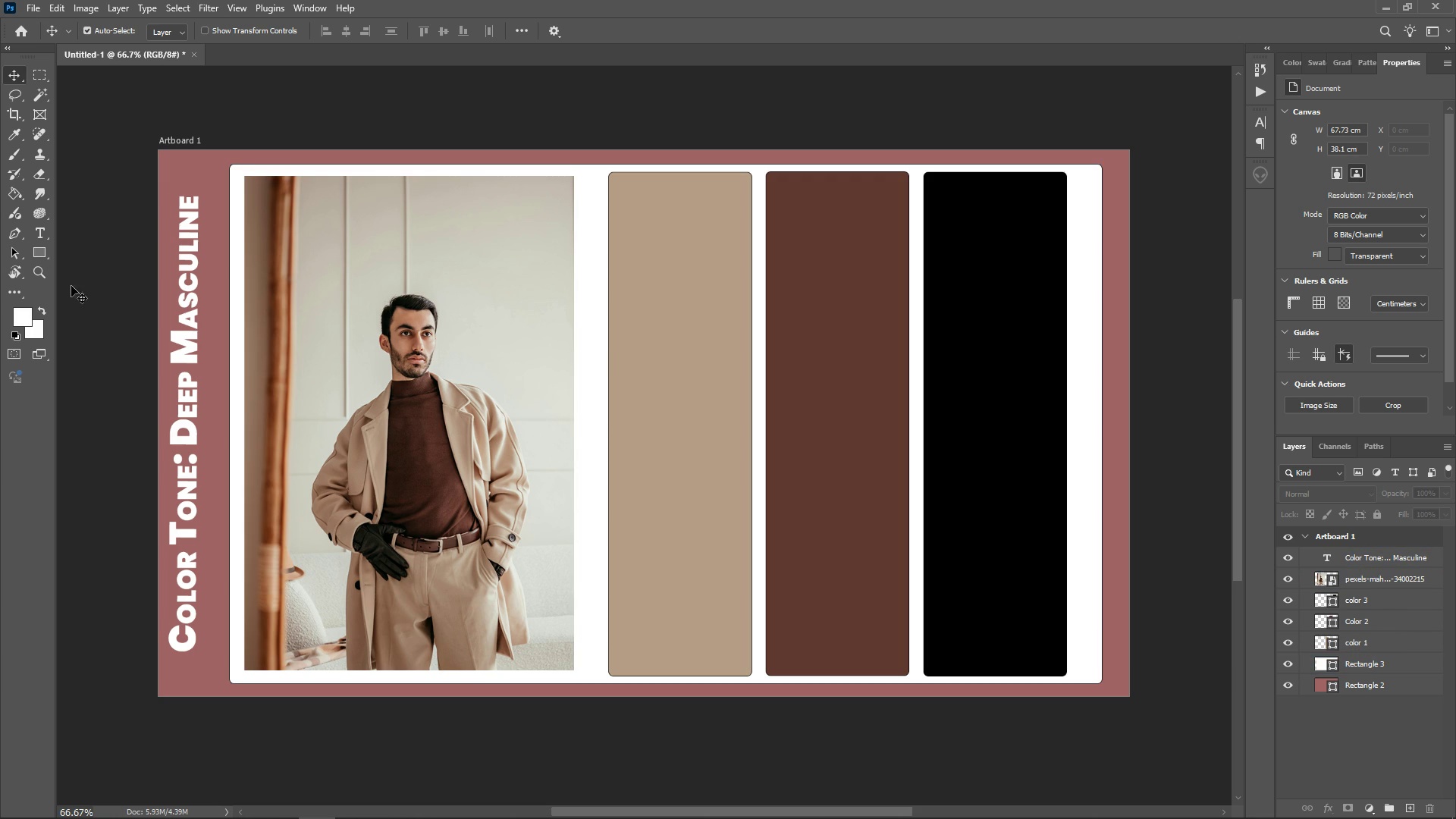 
left_click([42, 230])
 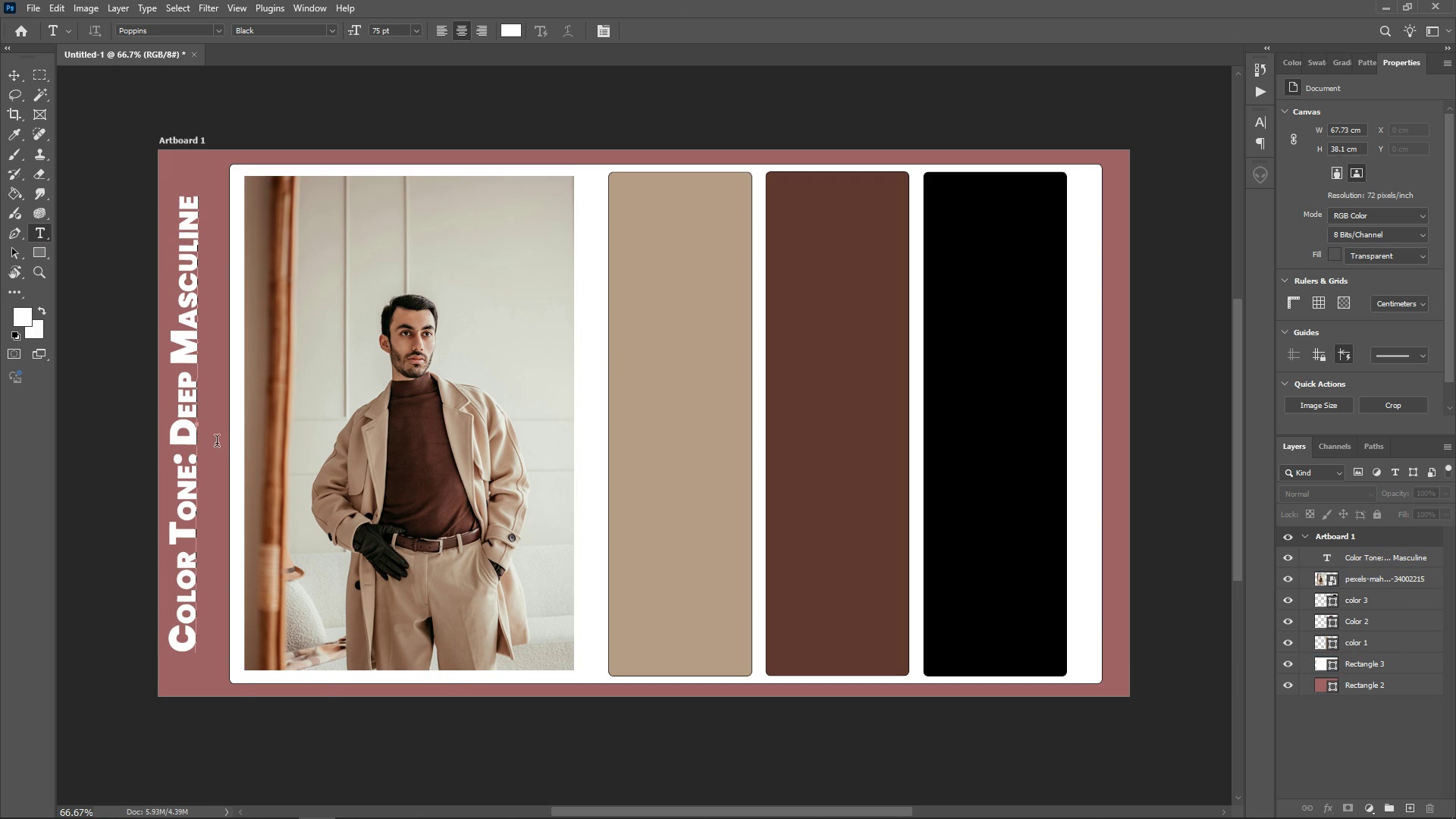 
left_click([217, 443])
 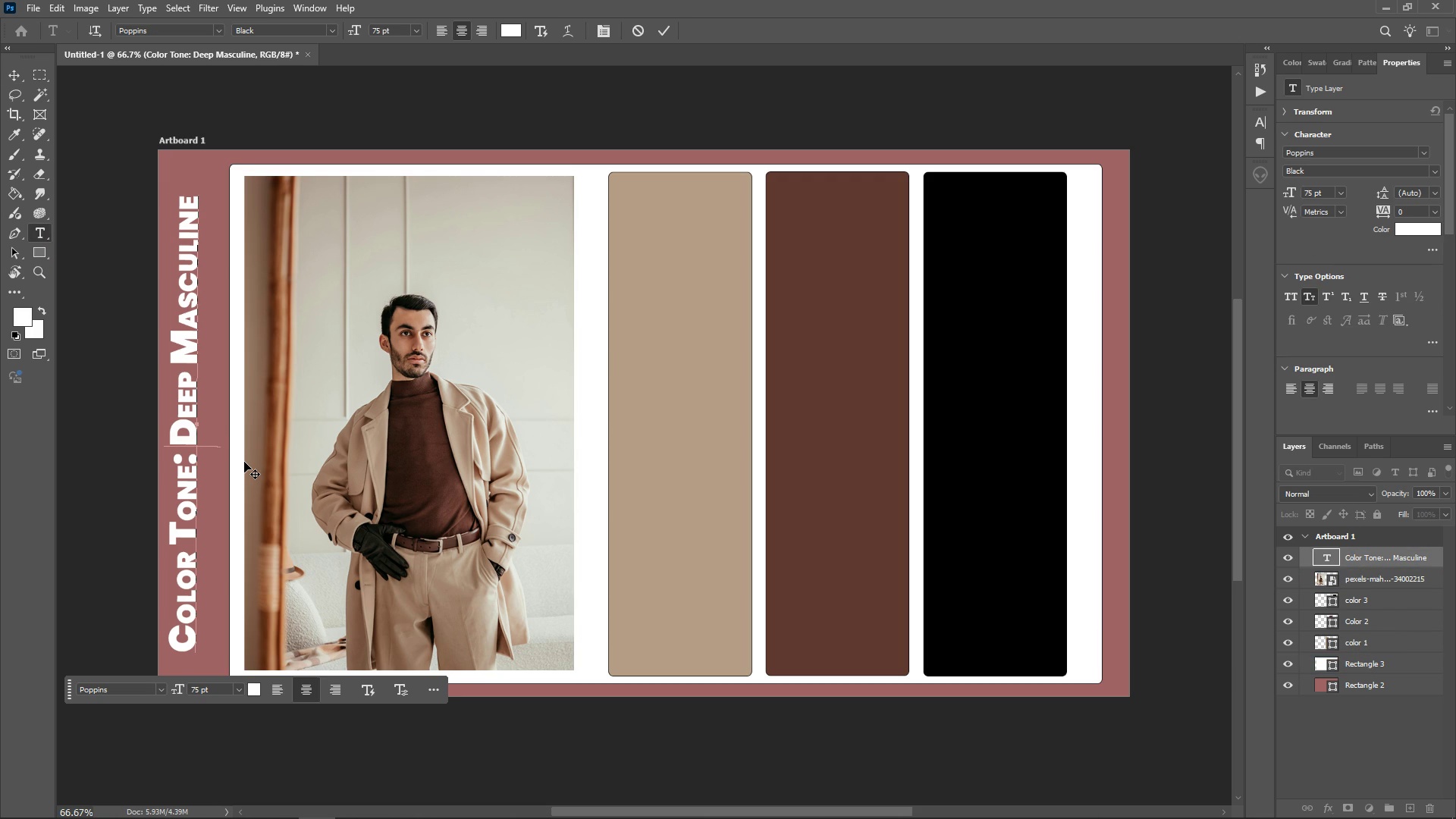 
type(juni)
 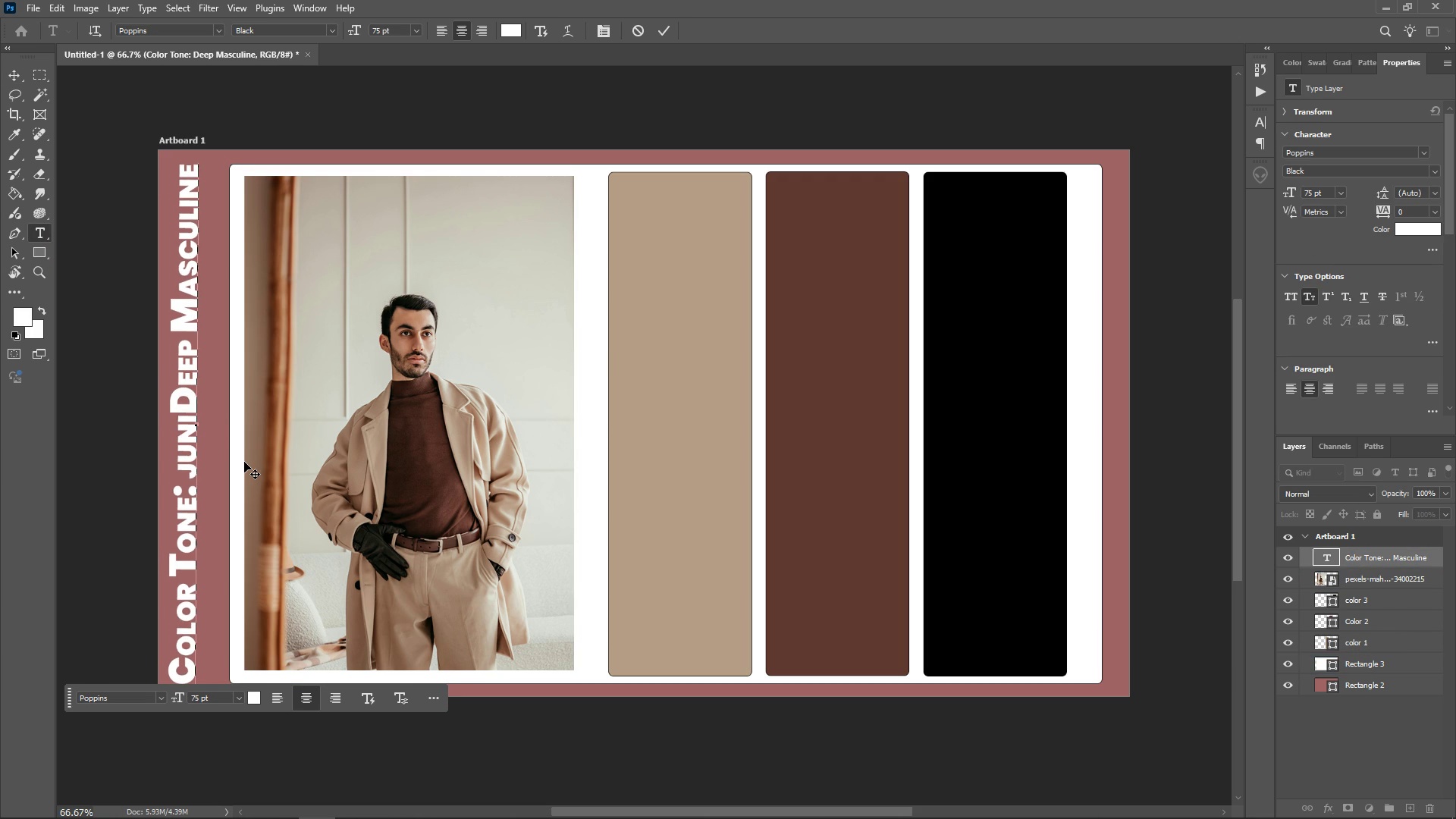 
key(Control+Z)
 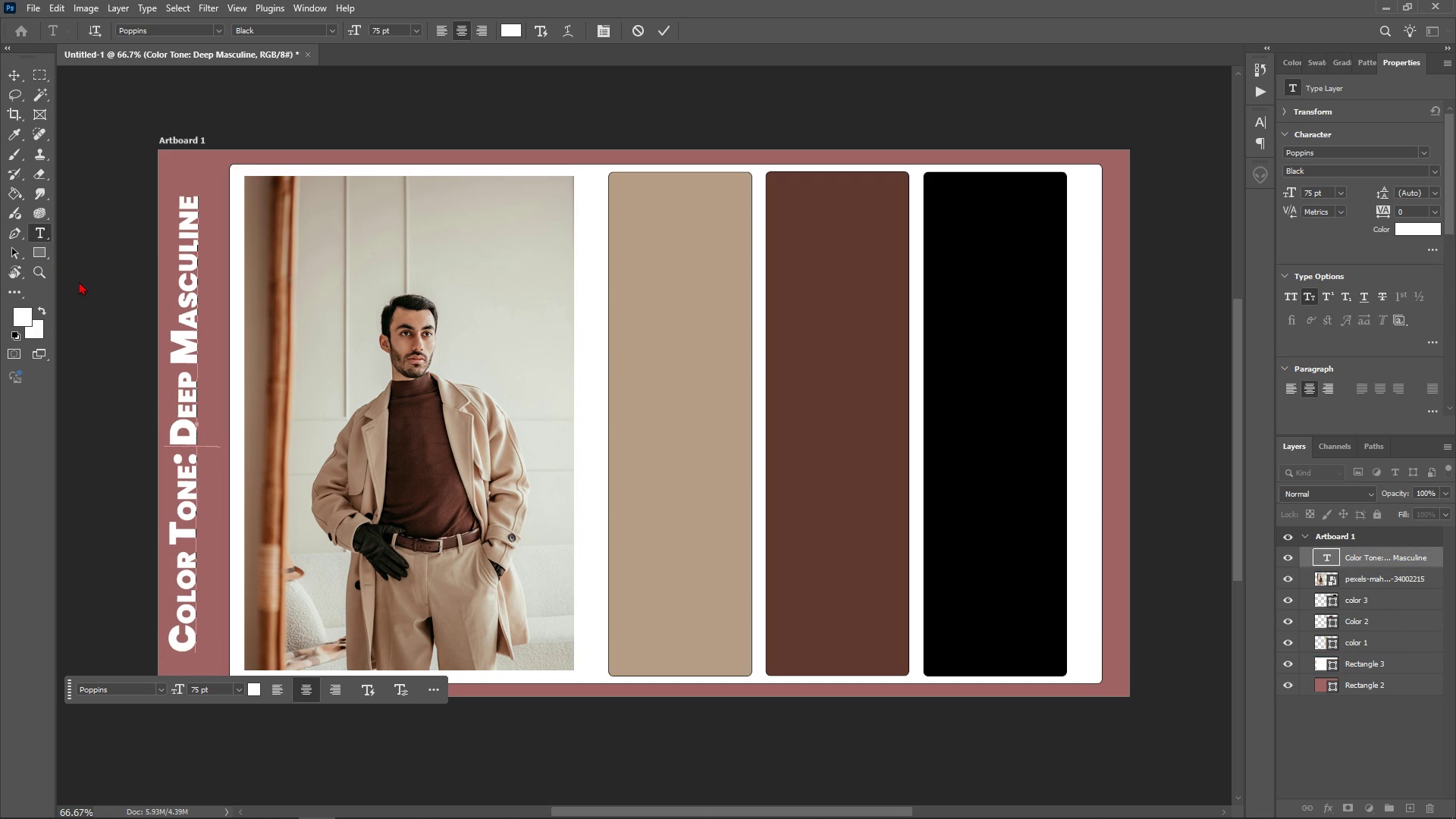 
left_click([40, 226])
 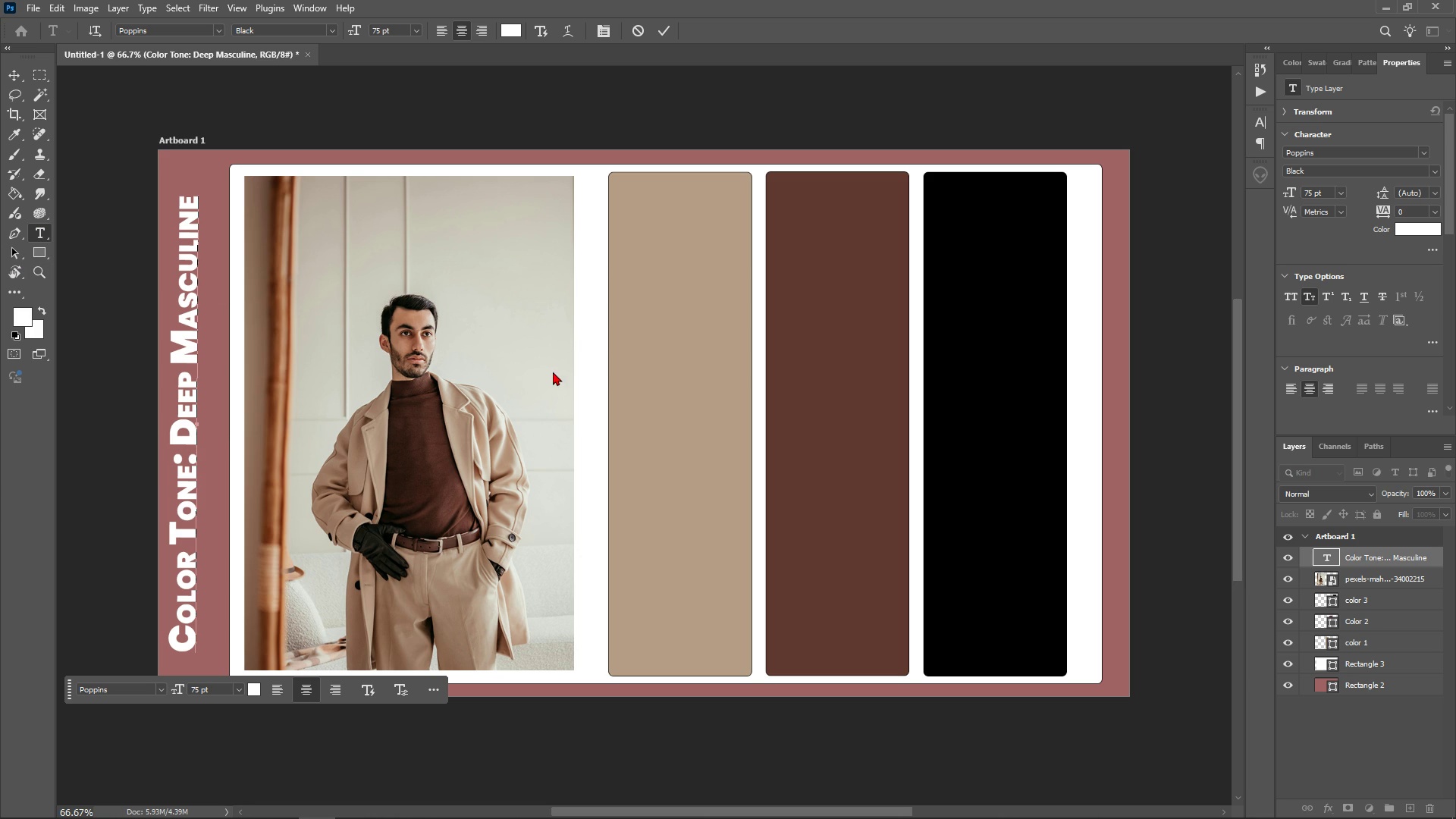 
left_click([553, 372])
 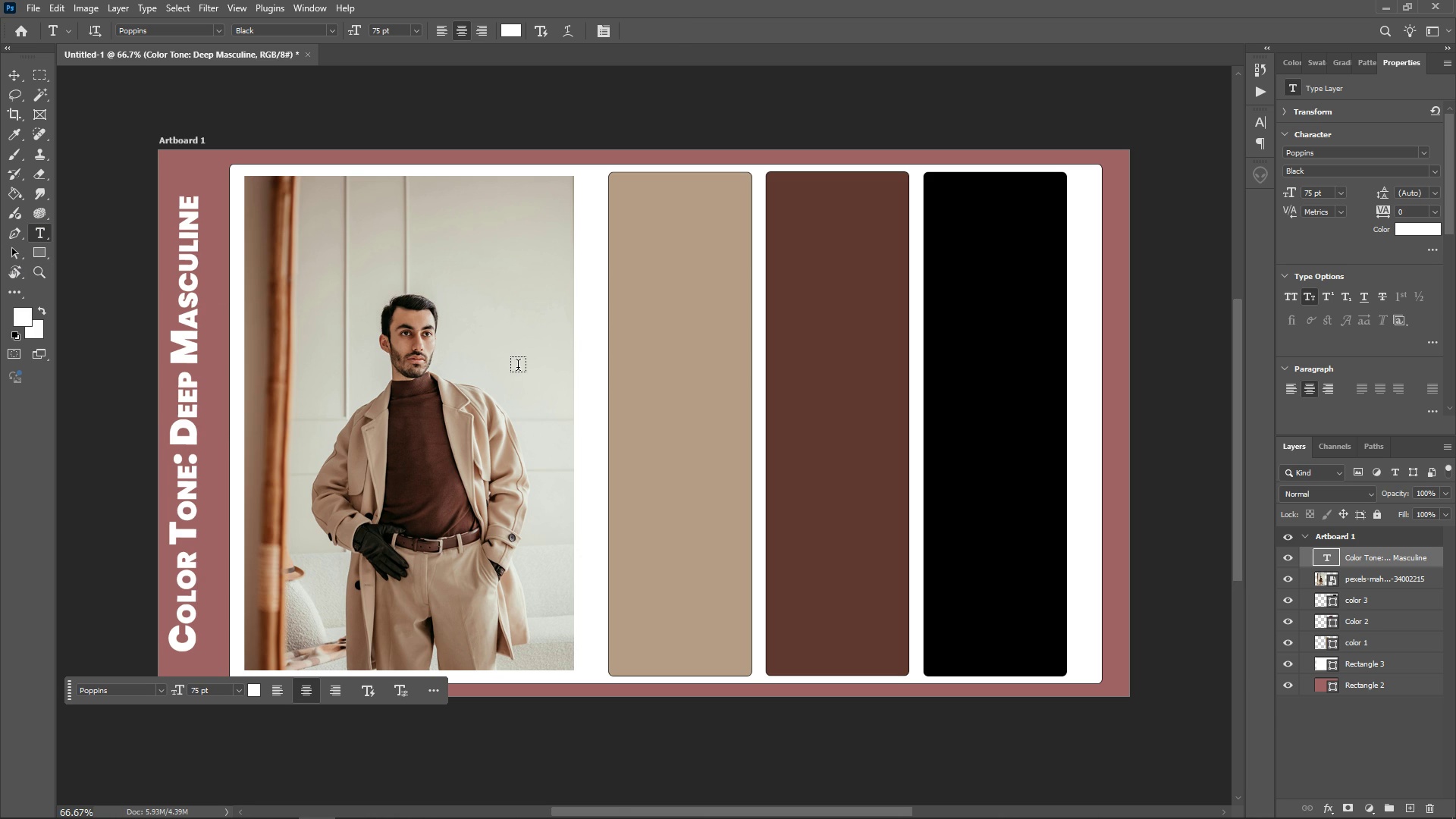 
left_click([518, 367])
 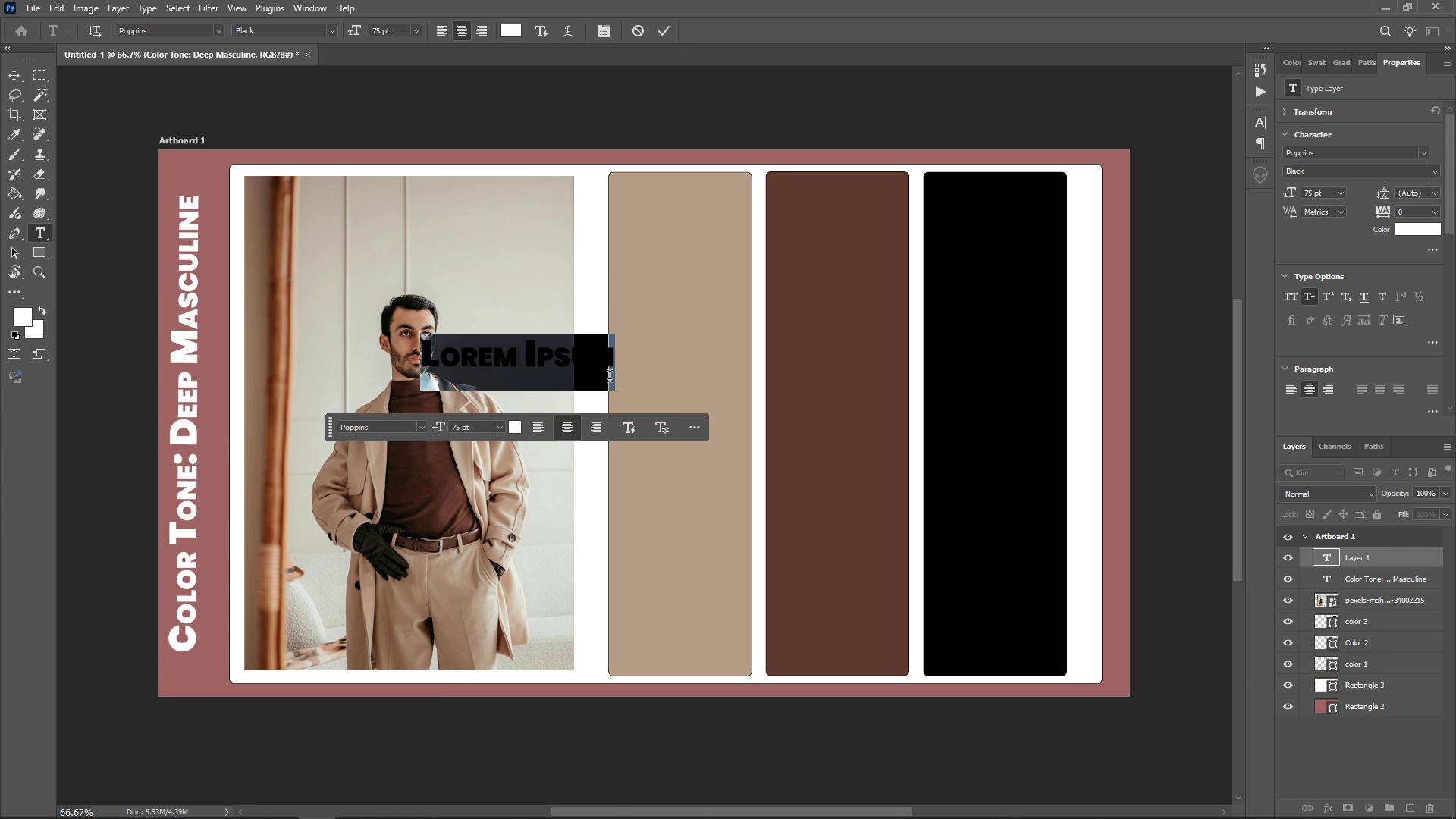 
type(junisalman)
 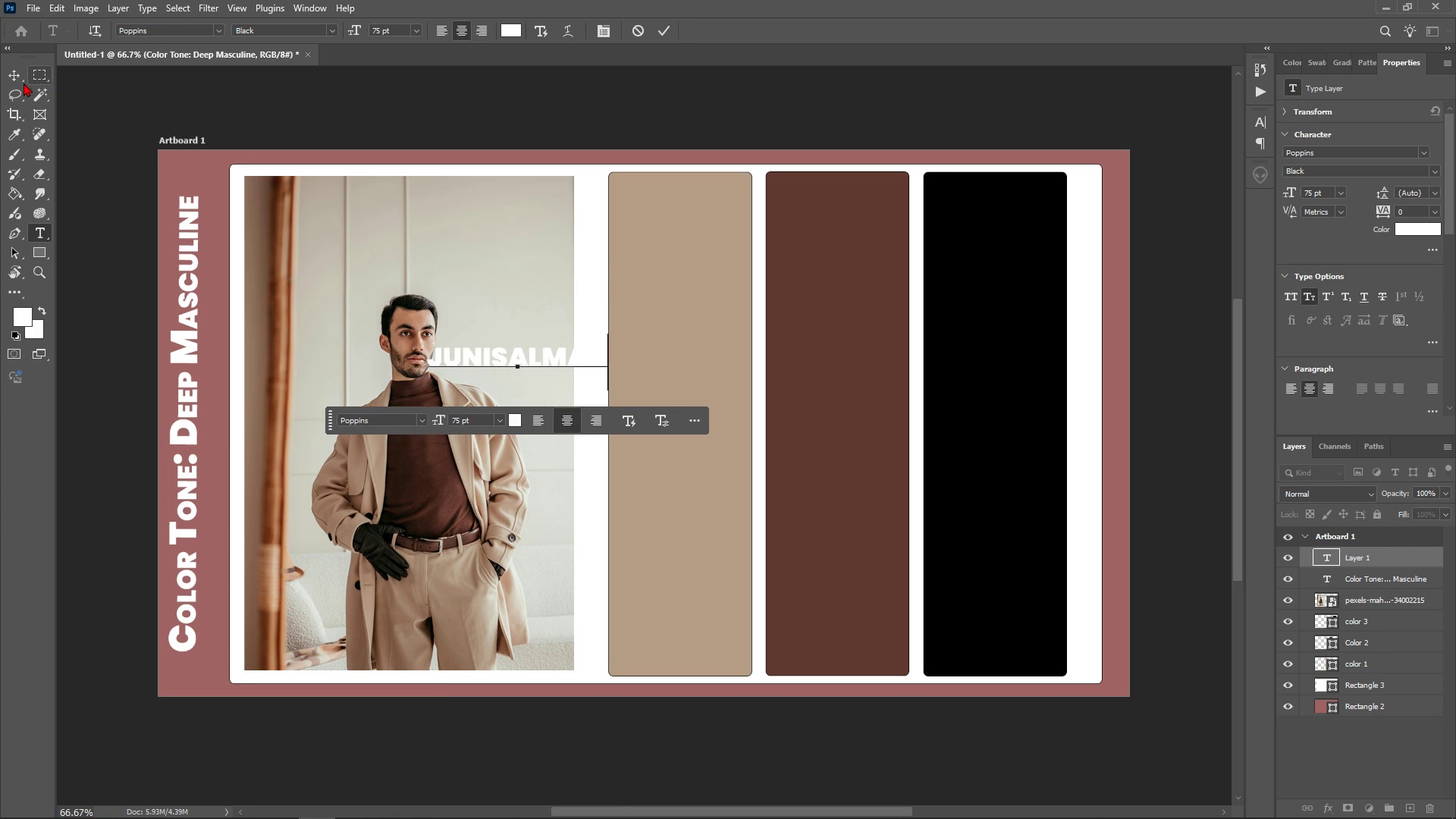 
left_click([23, 76])
 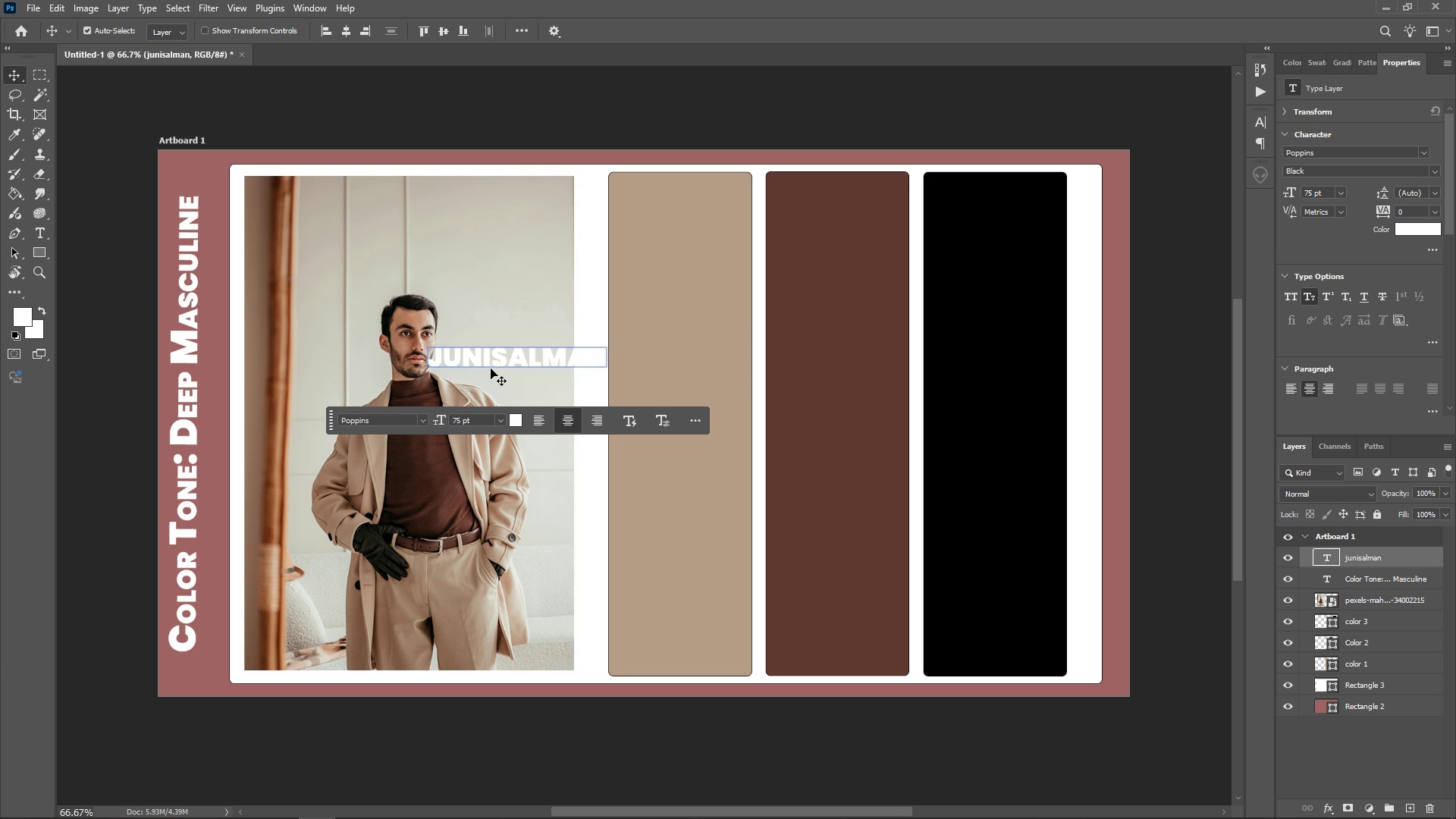 
key(Control+T)
 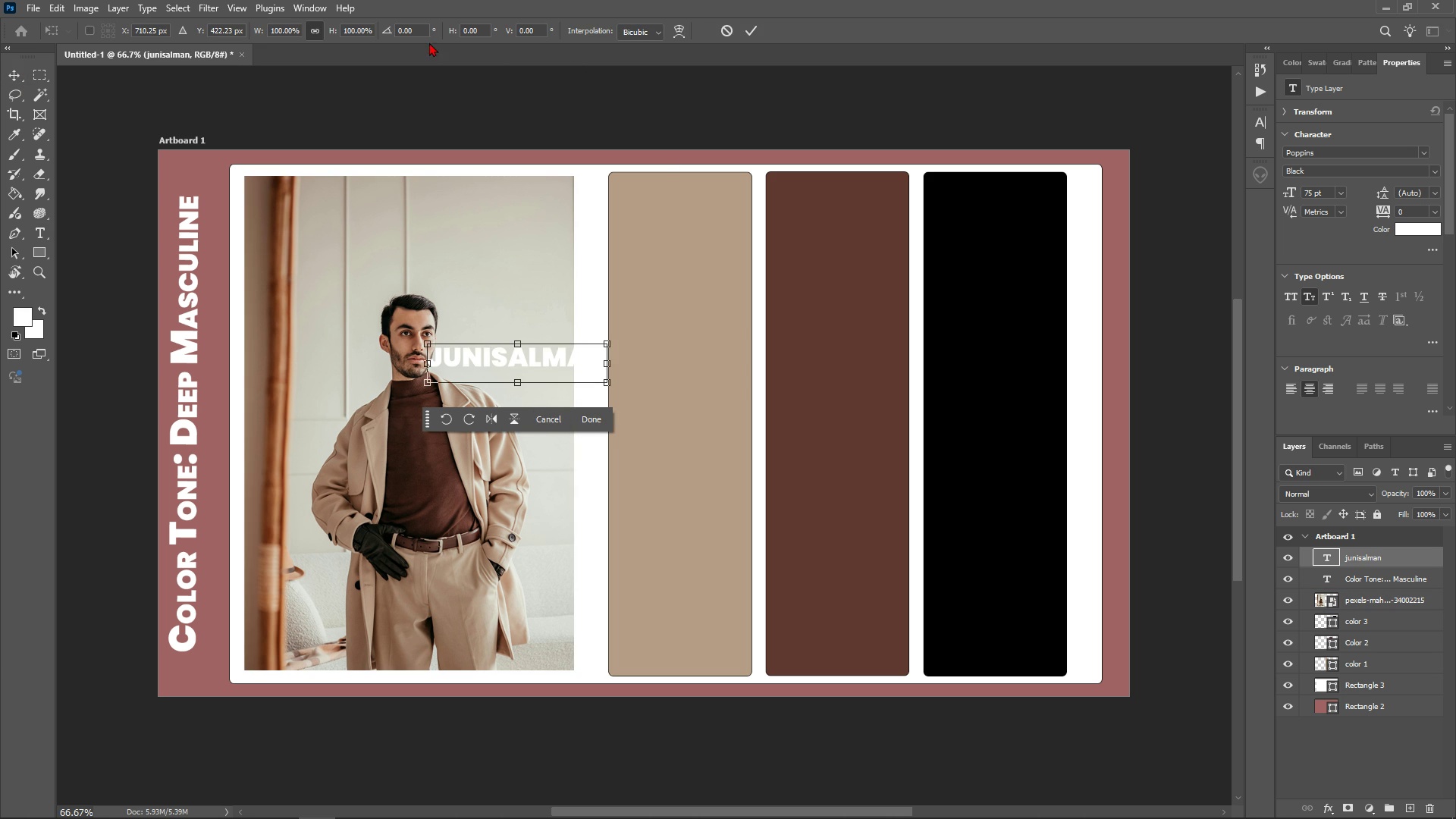 
double_click([426, 27])
 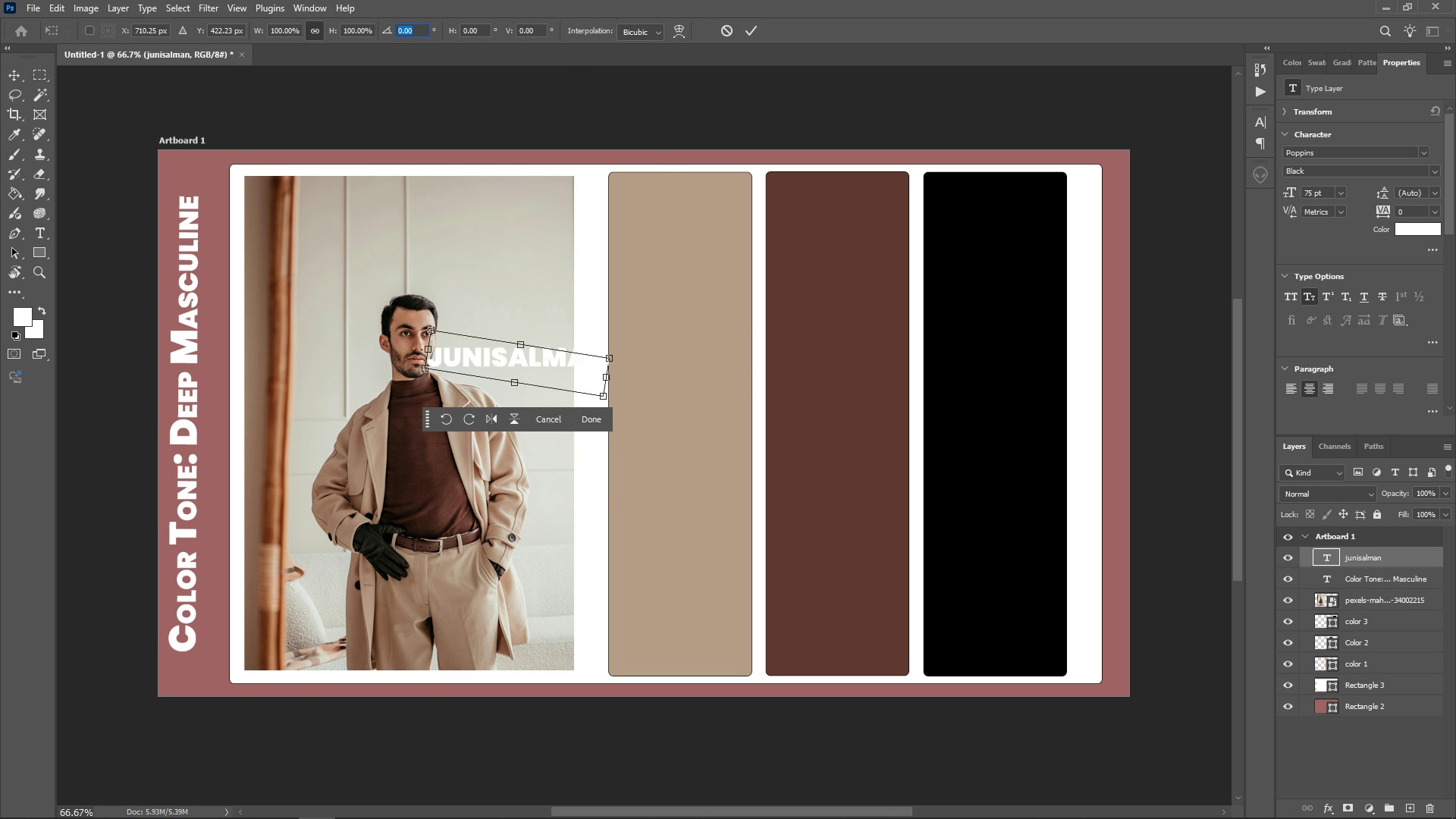 
type(90)
 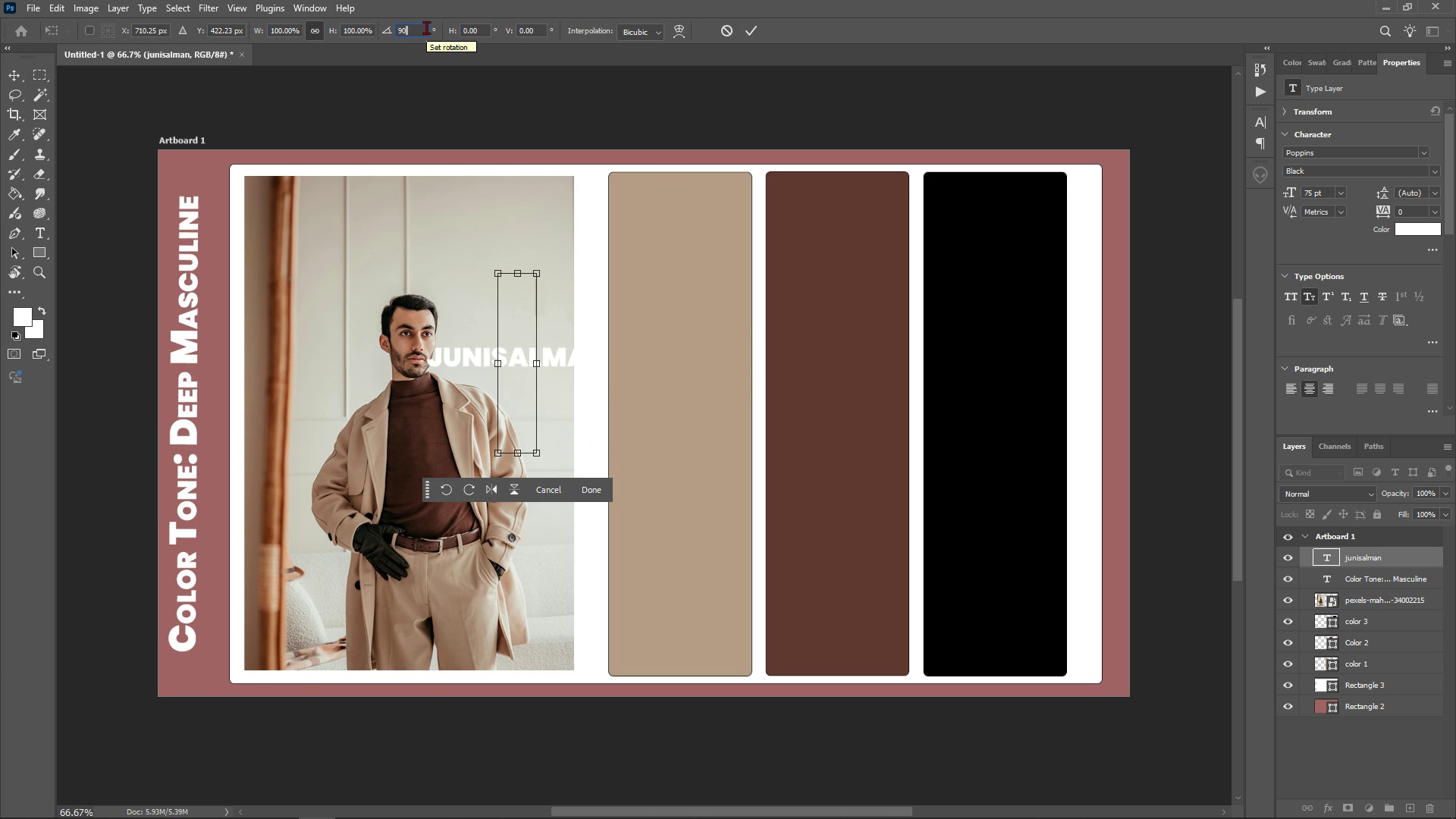 
key(Enter)
 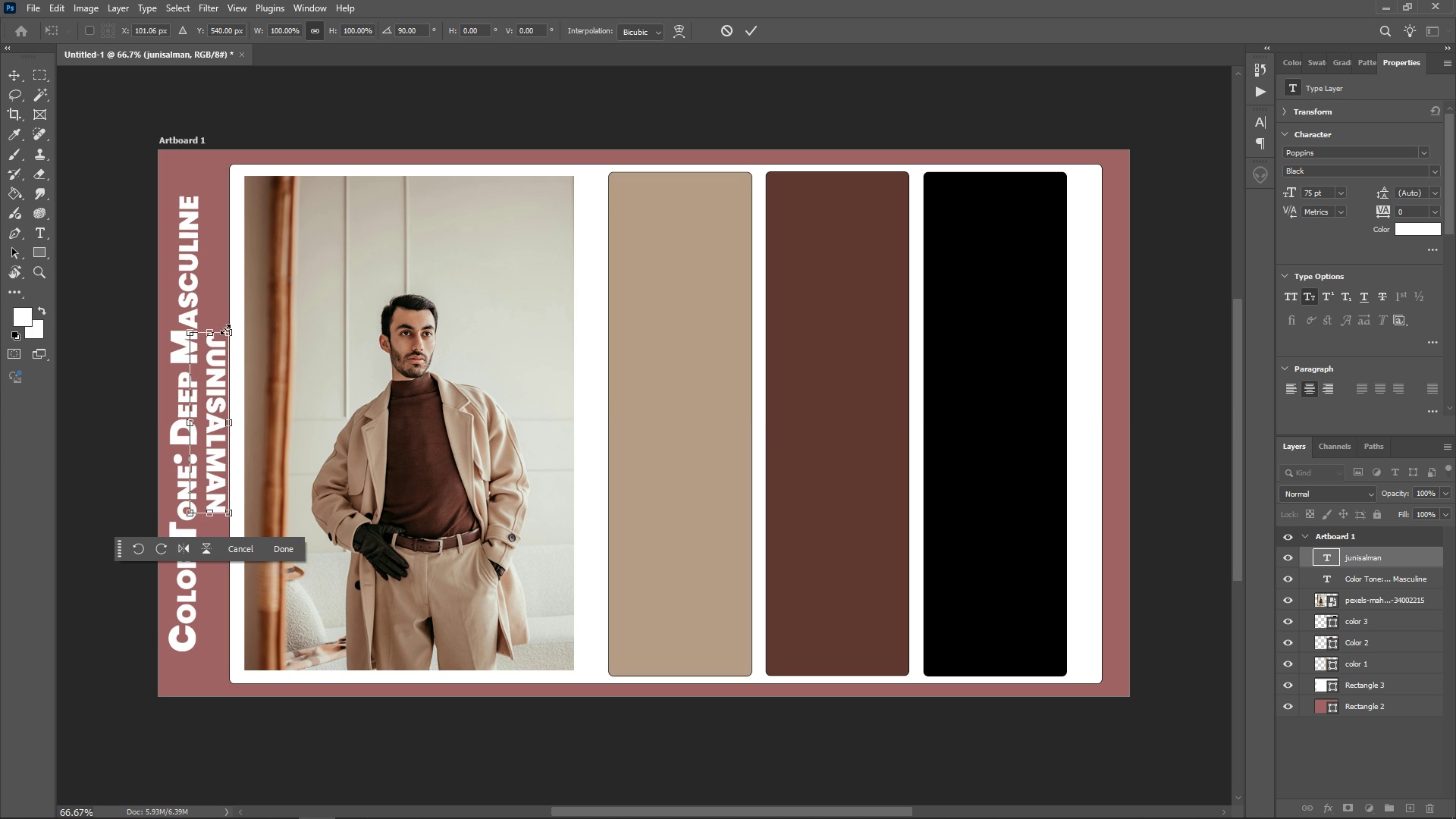 
wait(12.85)
 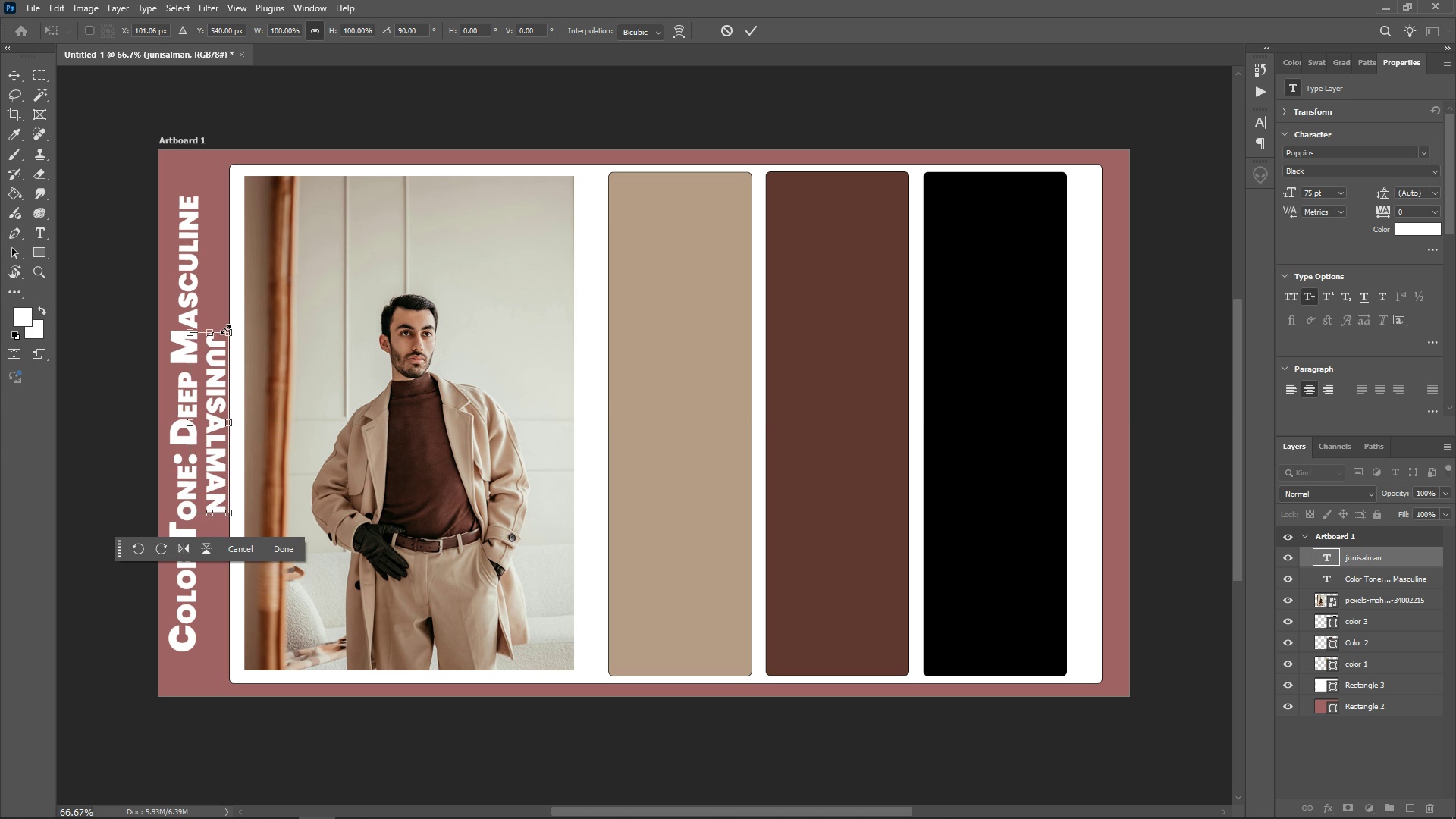 
hold_key(key=ArrowRight, duration=1.28)
 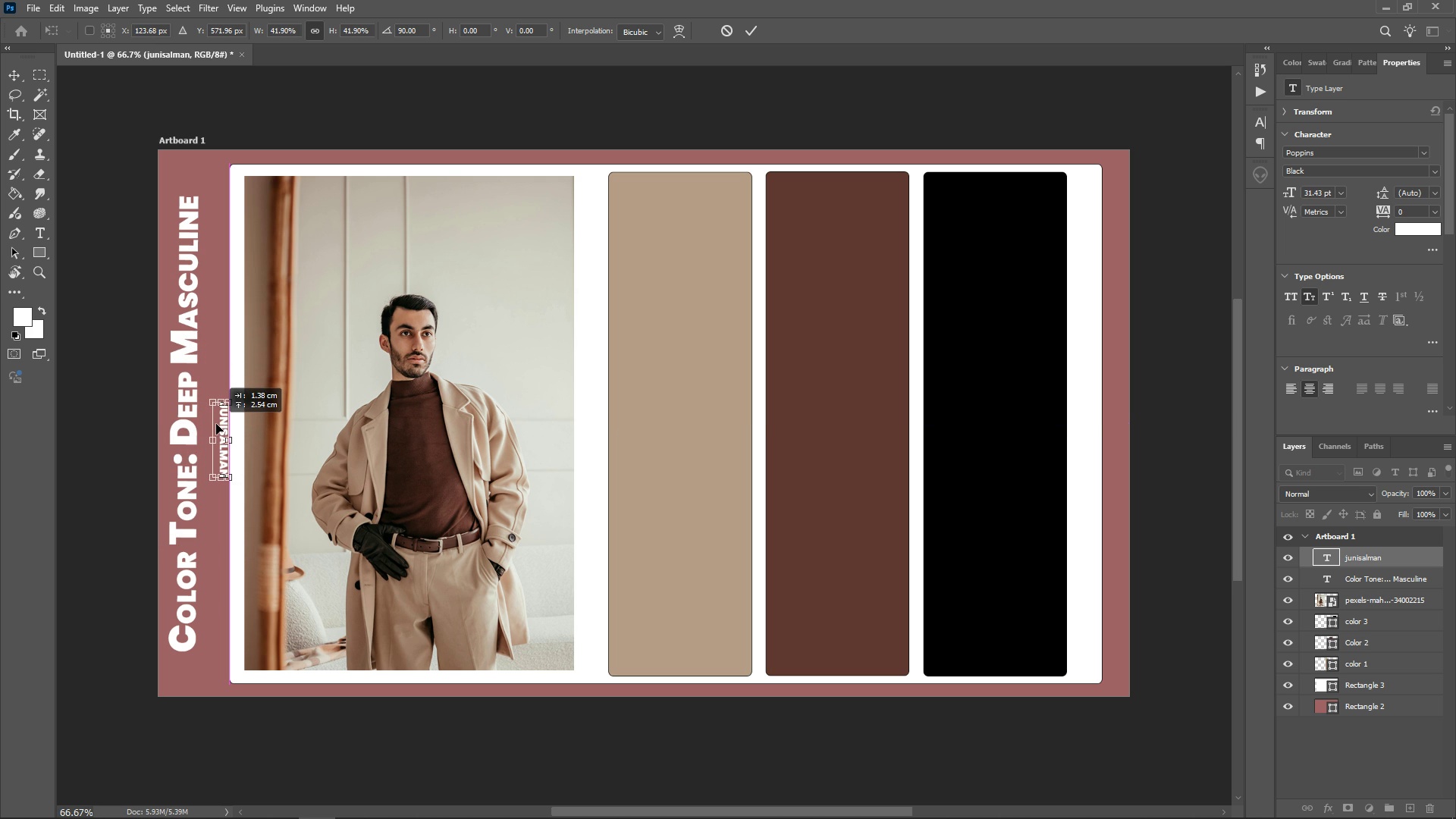 
wait(9.2)
 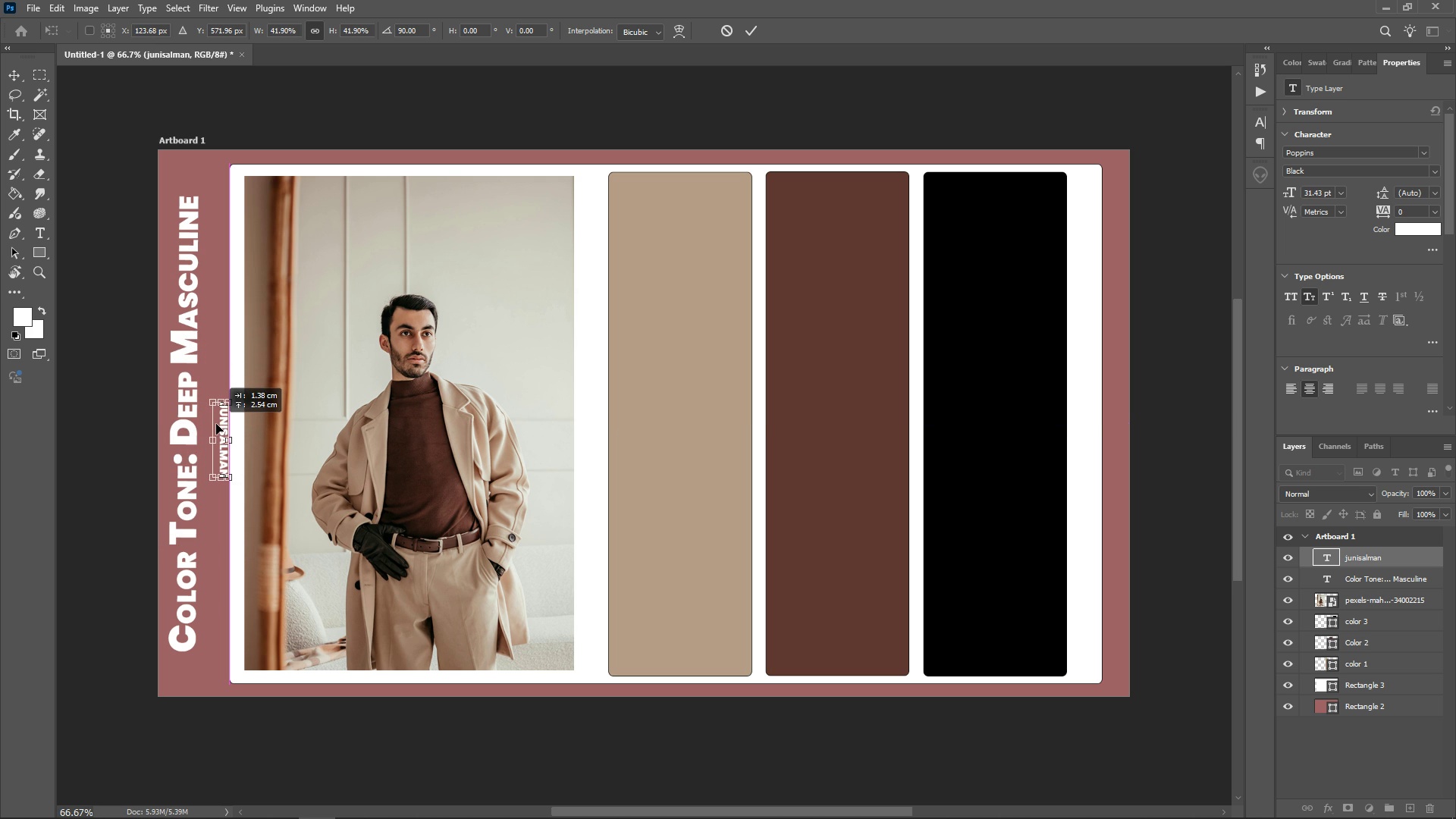 
key(ArrowLeft)
 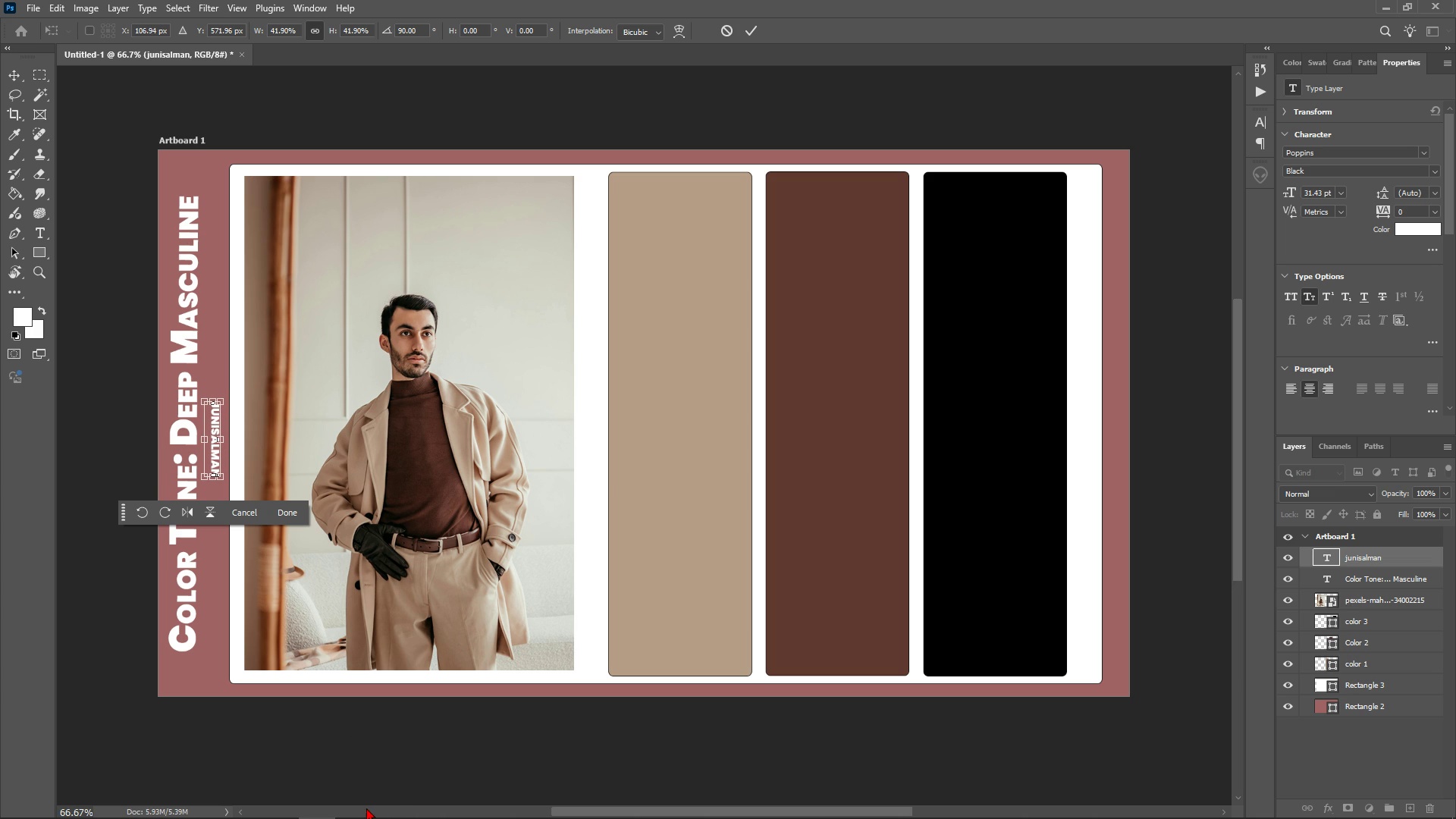 
key(ArrowLeft)
 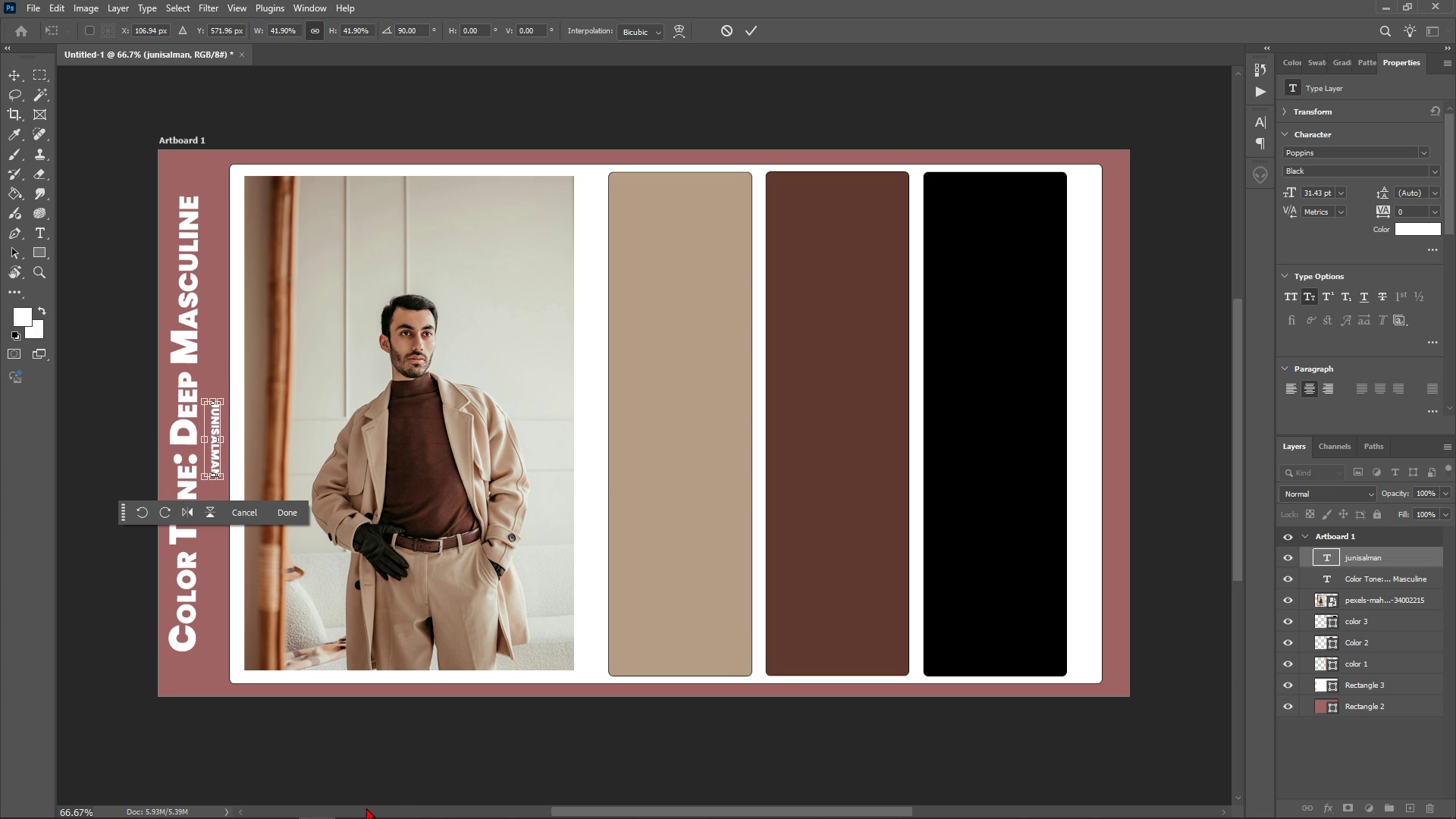 
key(ArrowLeft)
 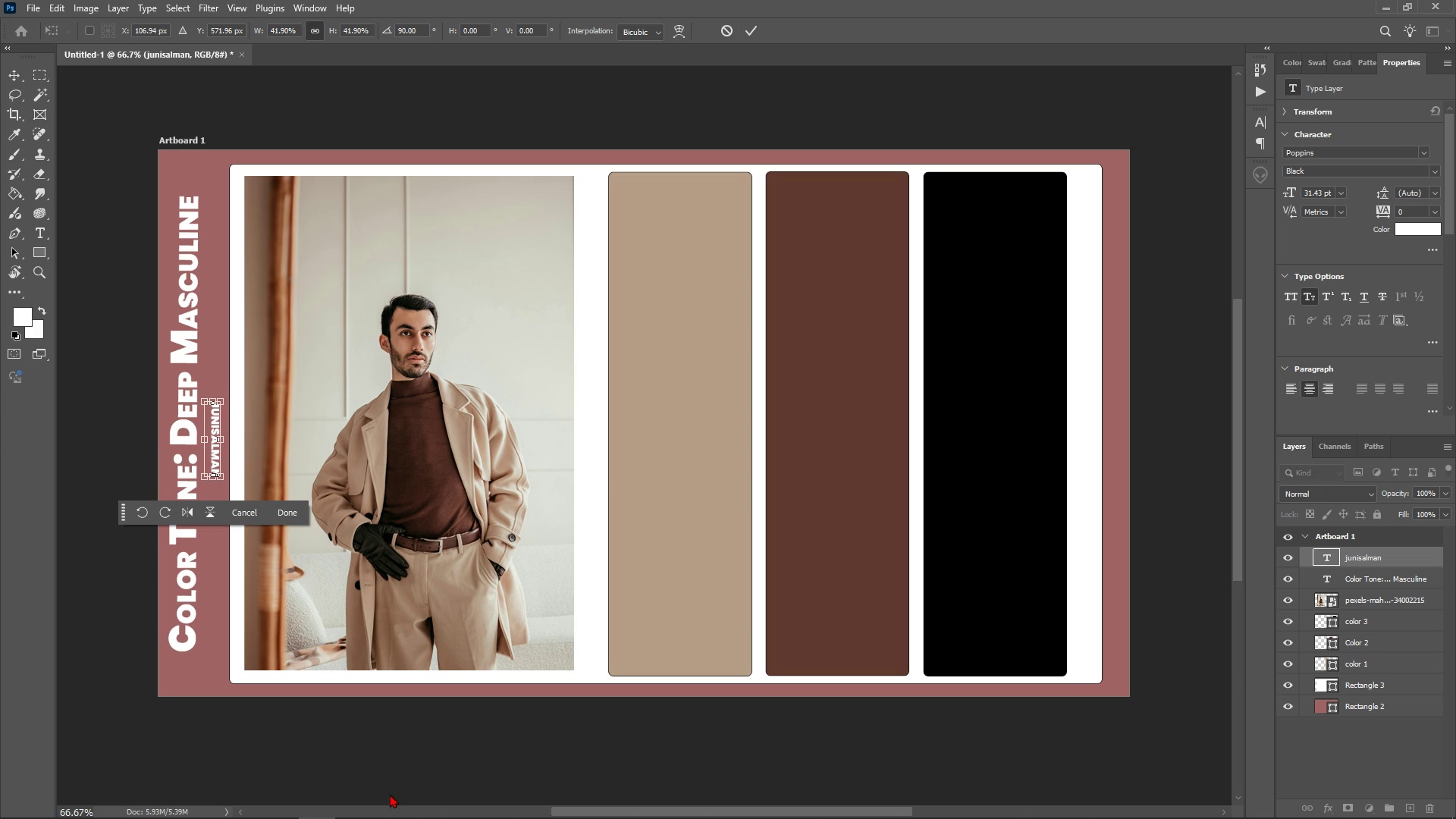 
key(ArrowLeft)
 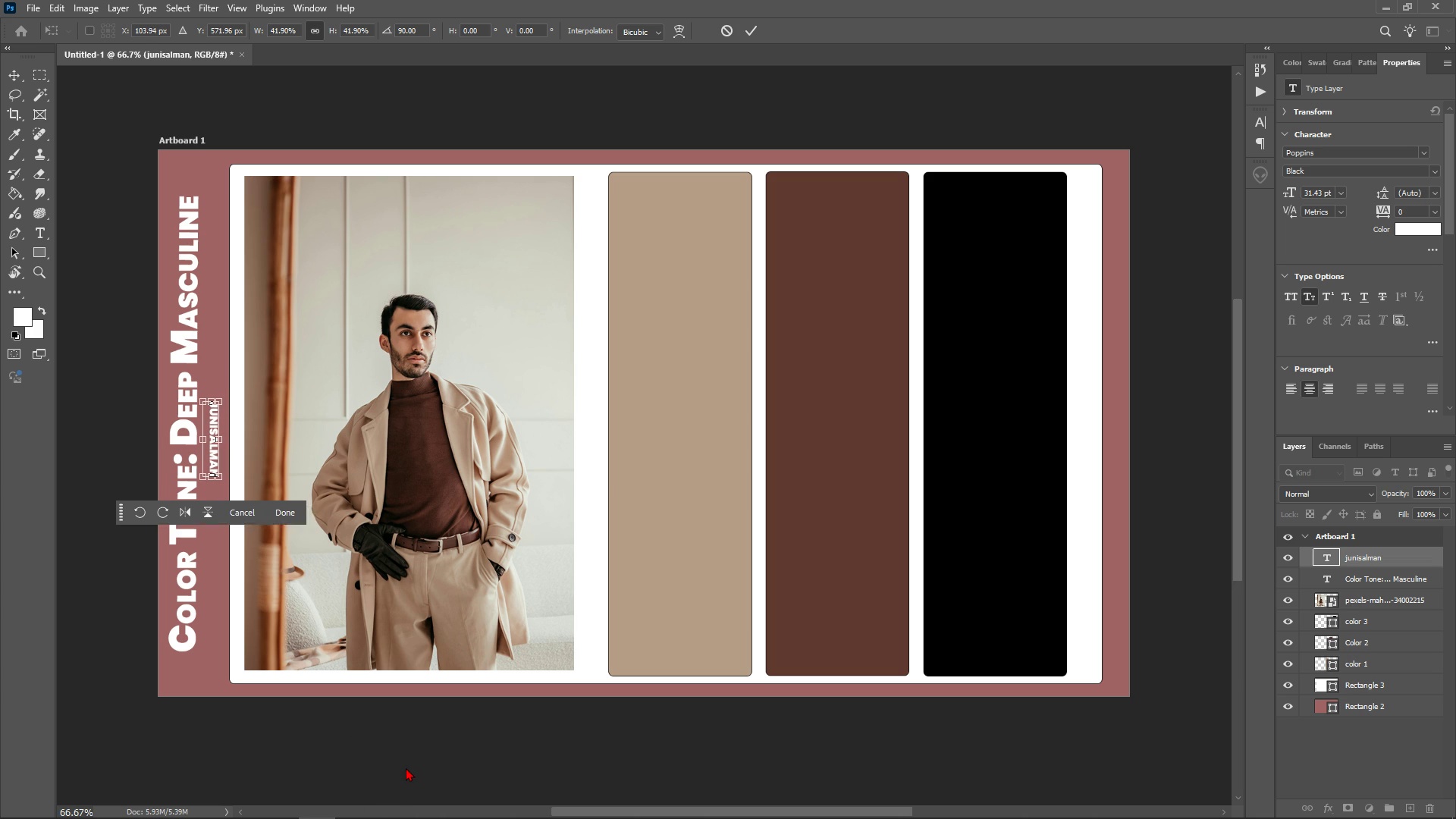 
left_click([406, 767])
 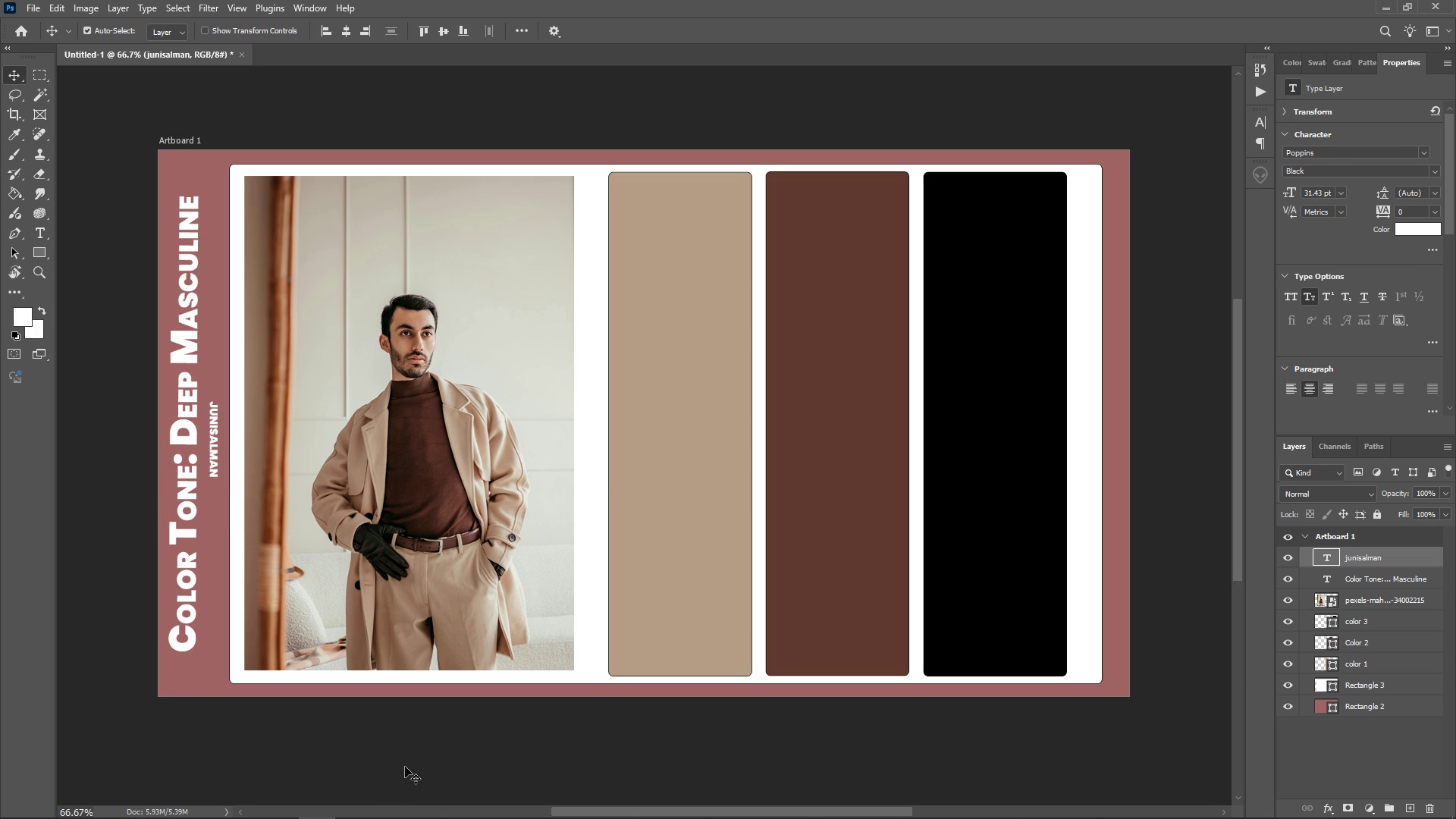 
left_click([405, 767])